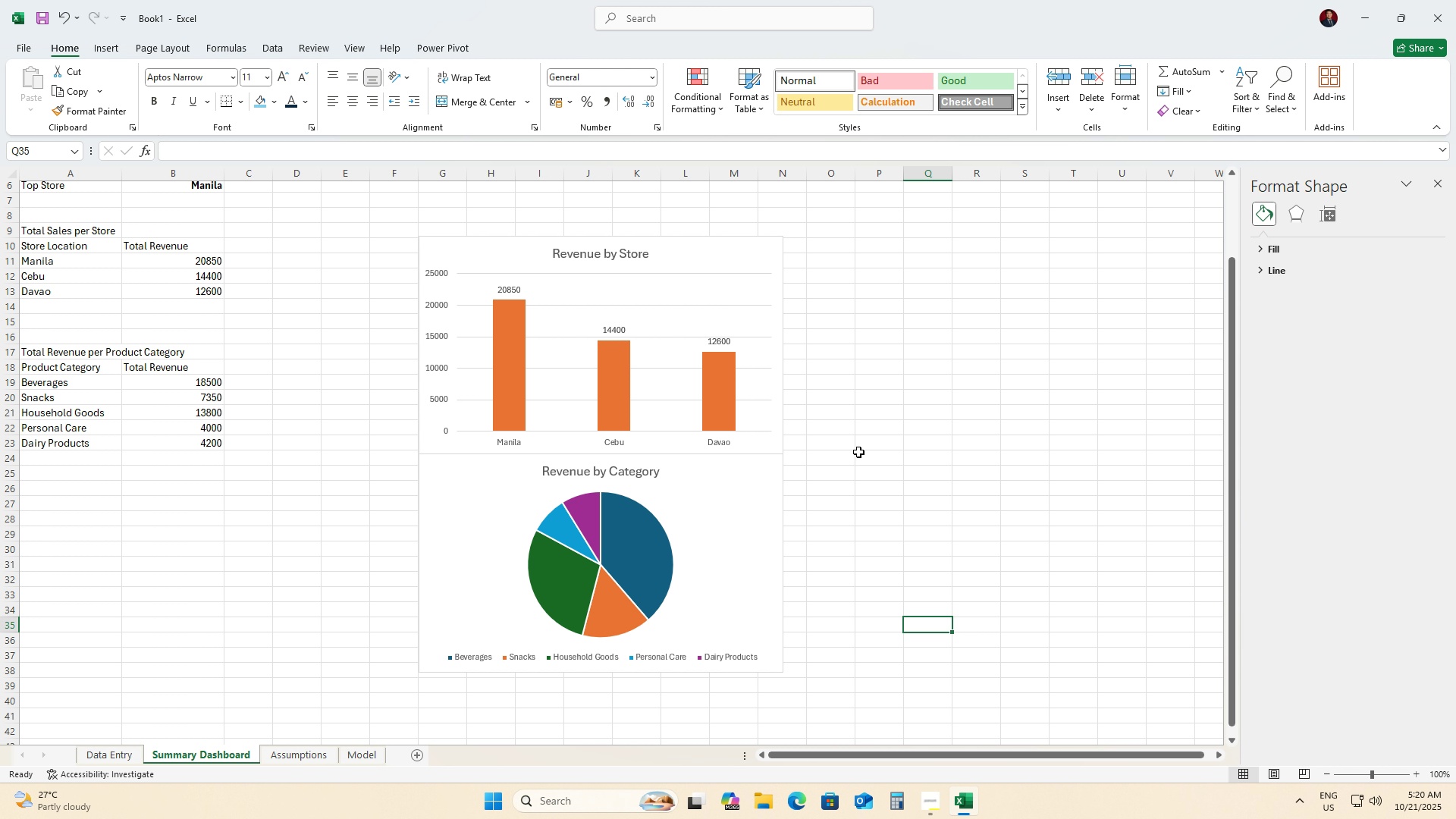 
left_click([736, 280])
 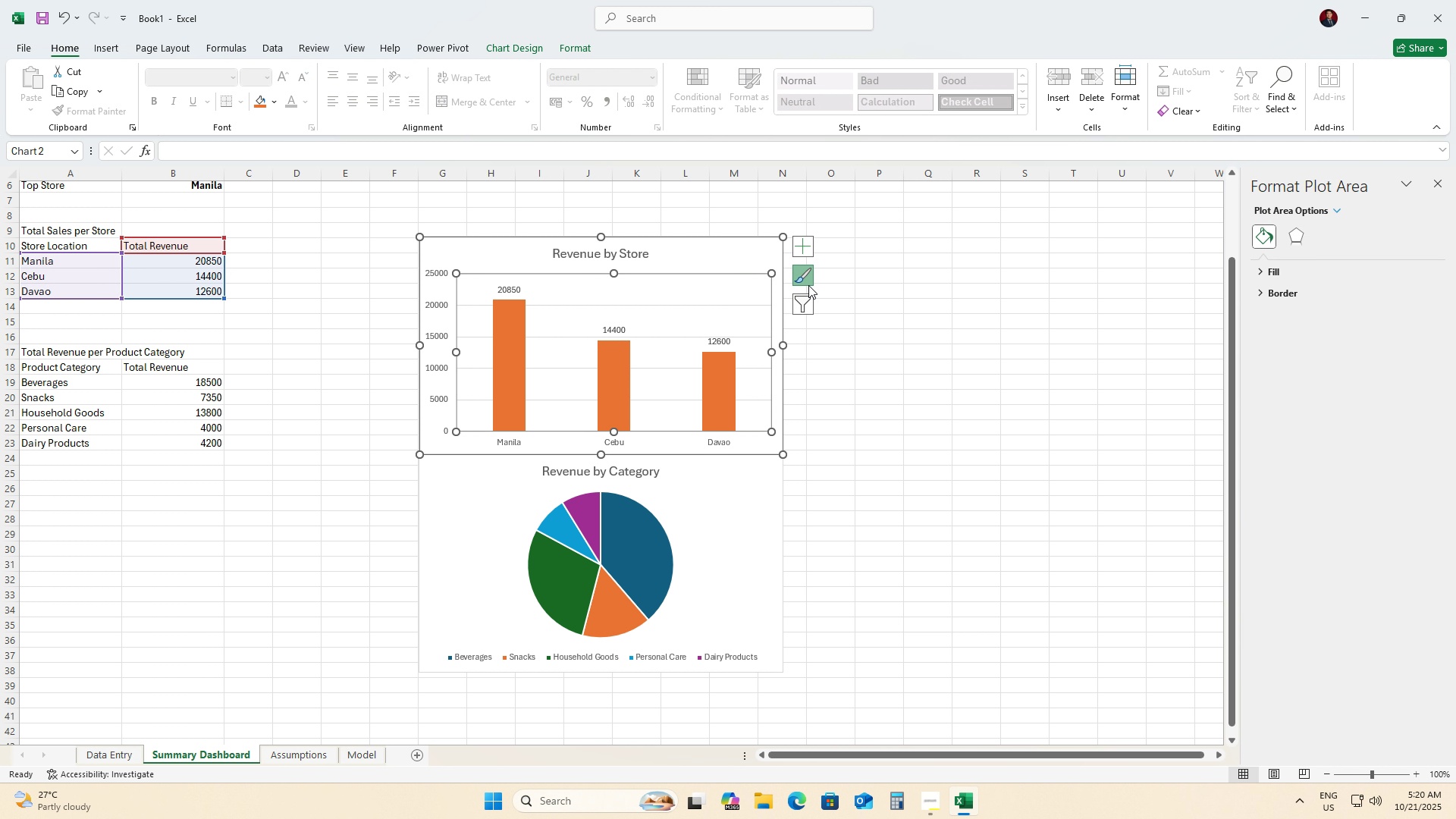 
left_click([808, 285])
 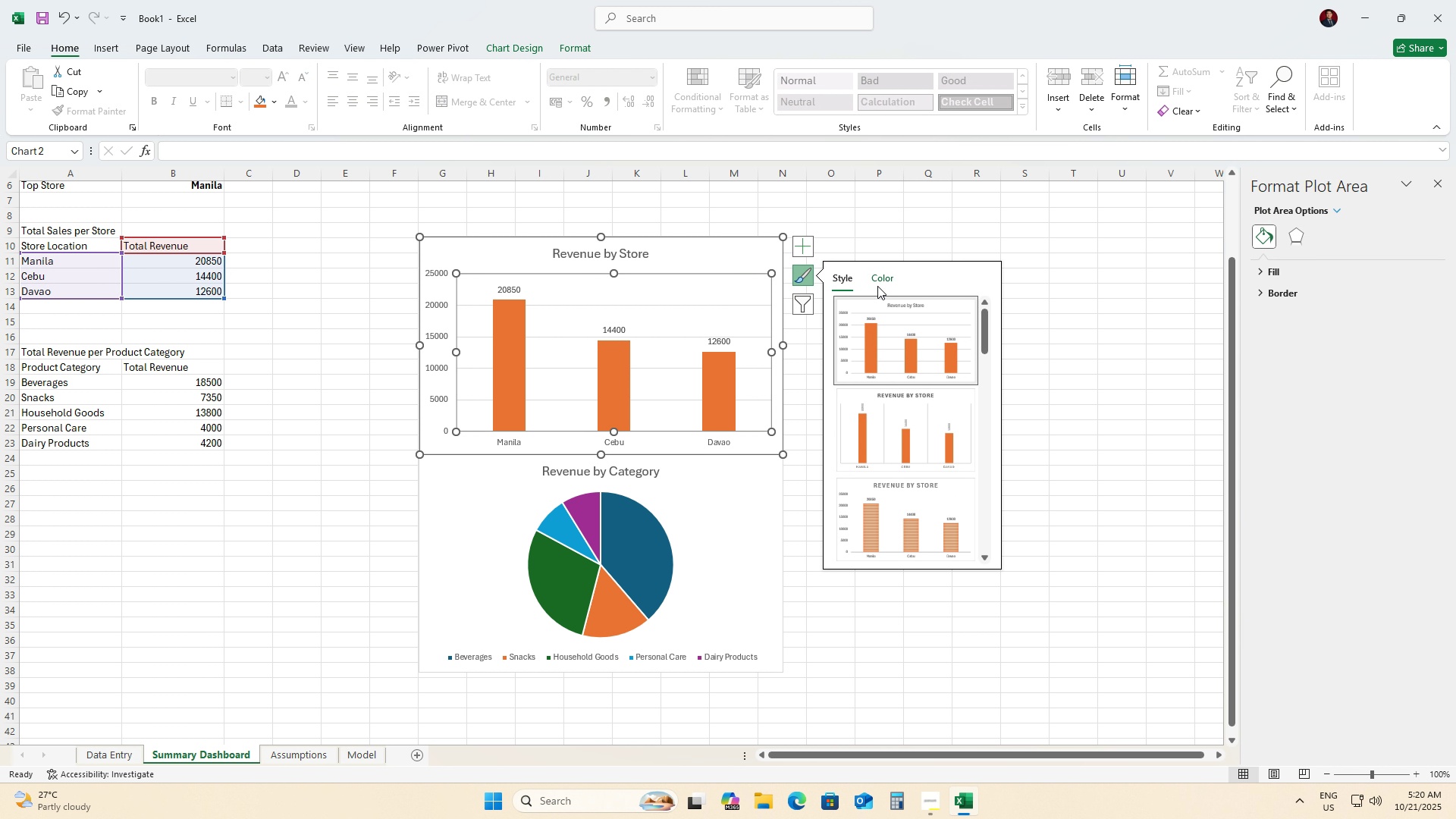 
left_click([877, 284])
 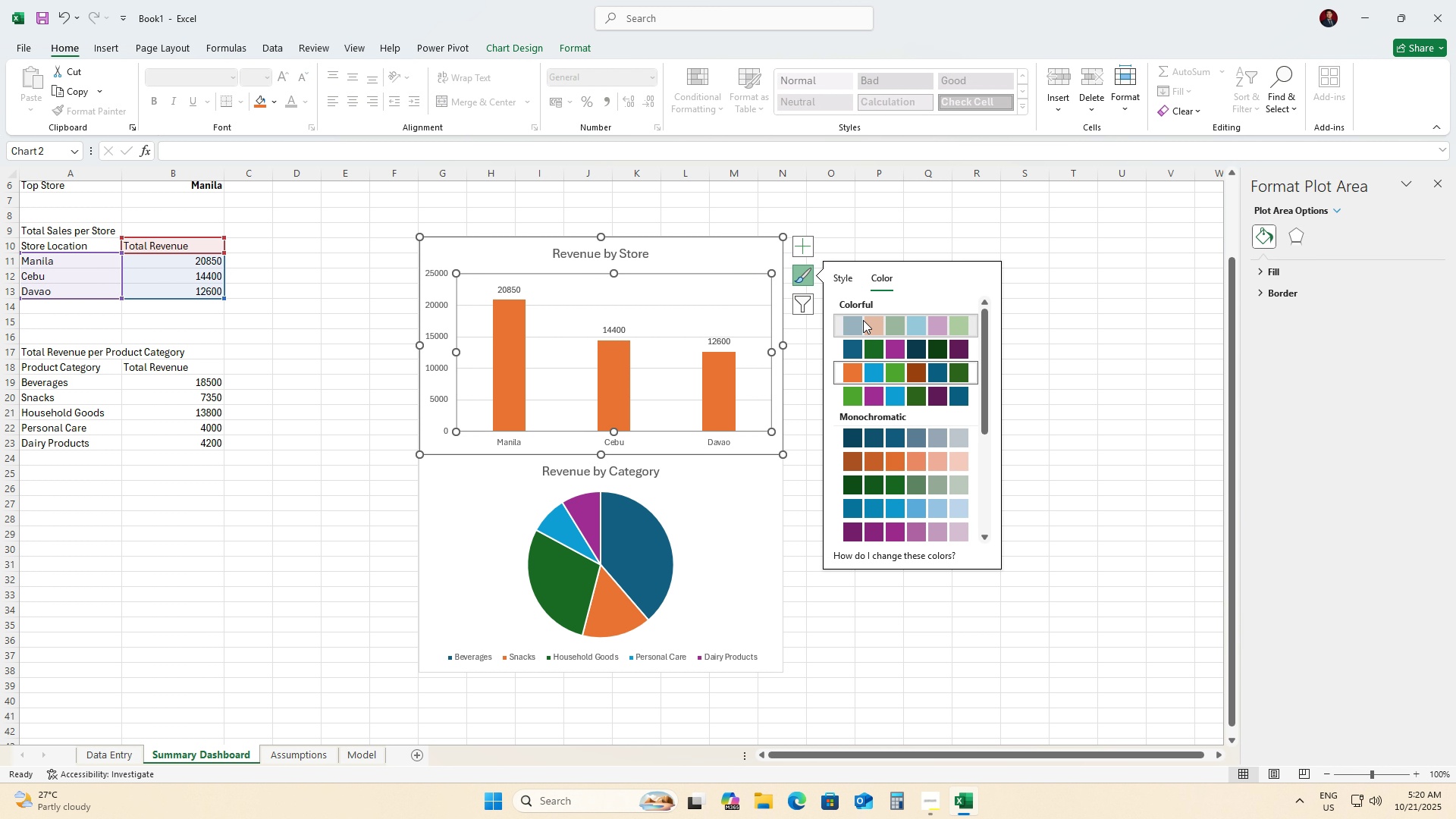 
left_click([863, 320])
 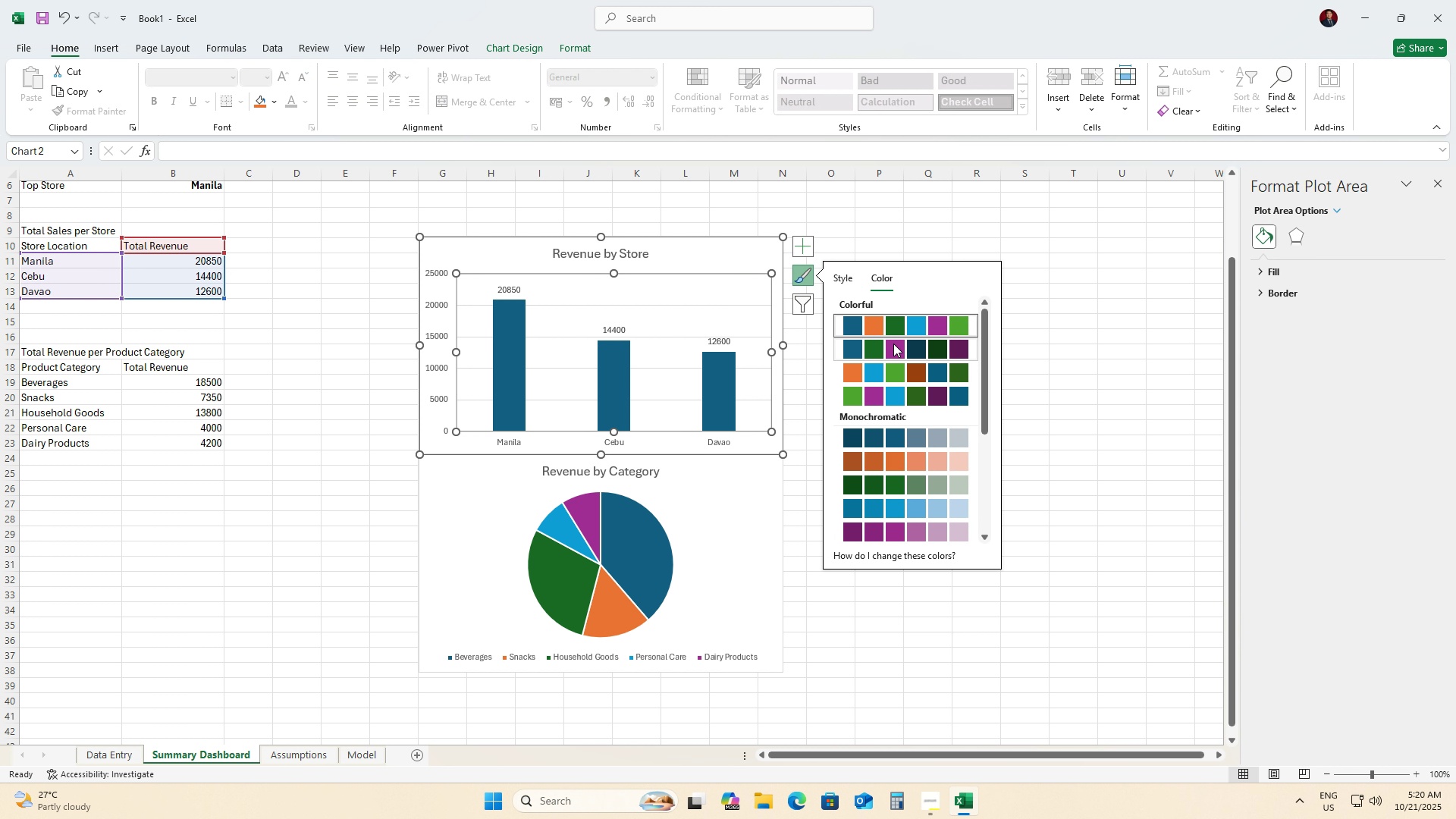 
scroll: coordinate [931, 388], scroll_direction: down, amount: 5.0
 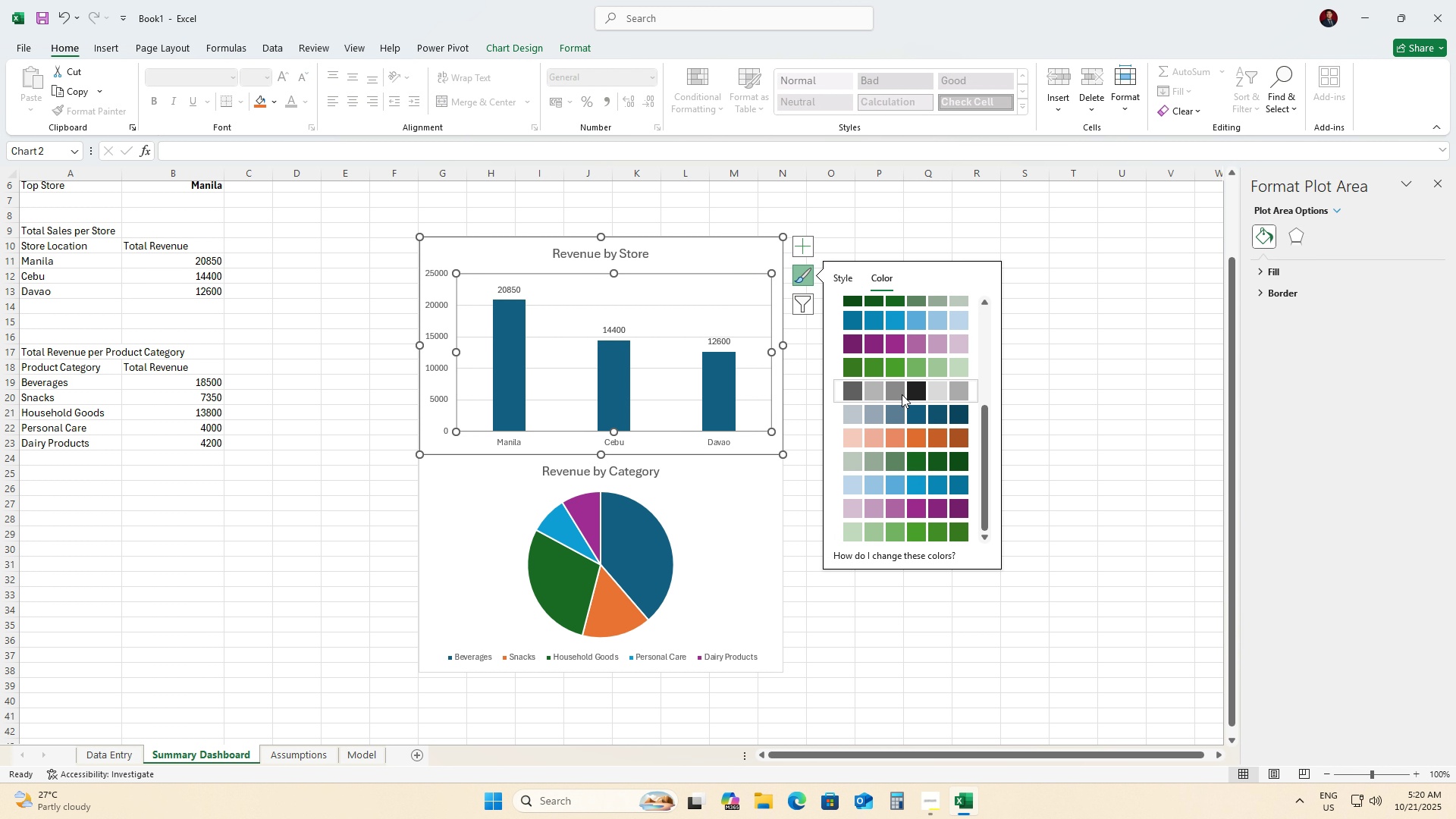 
left_click([902, 394])
 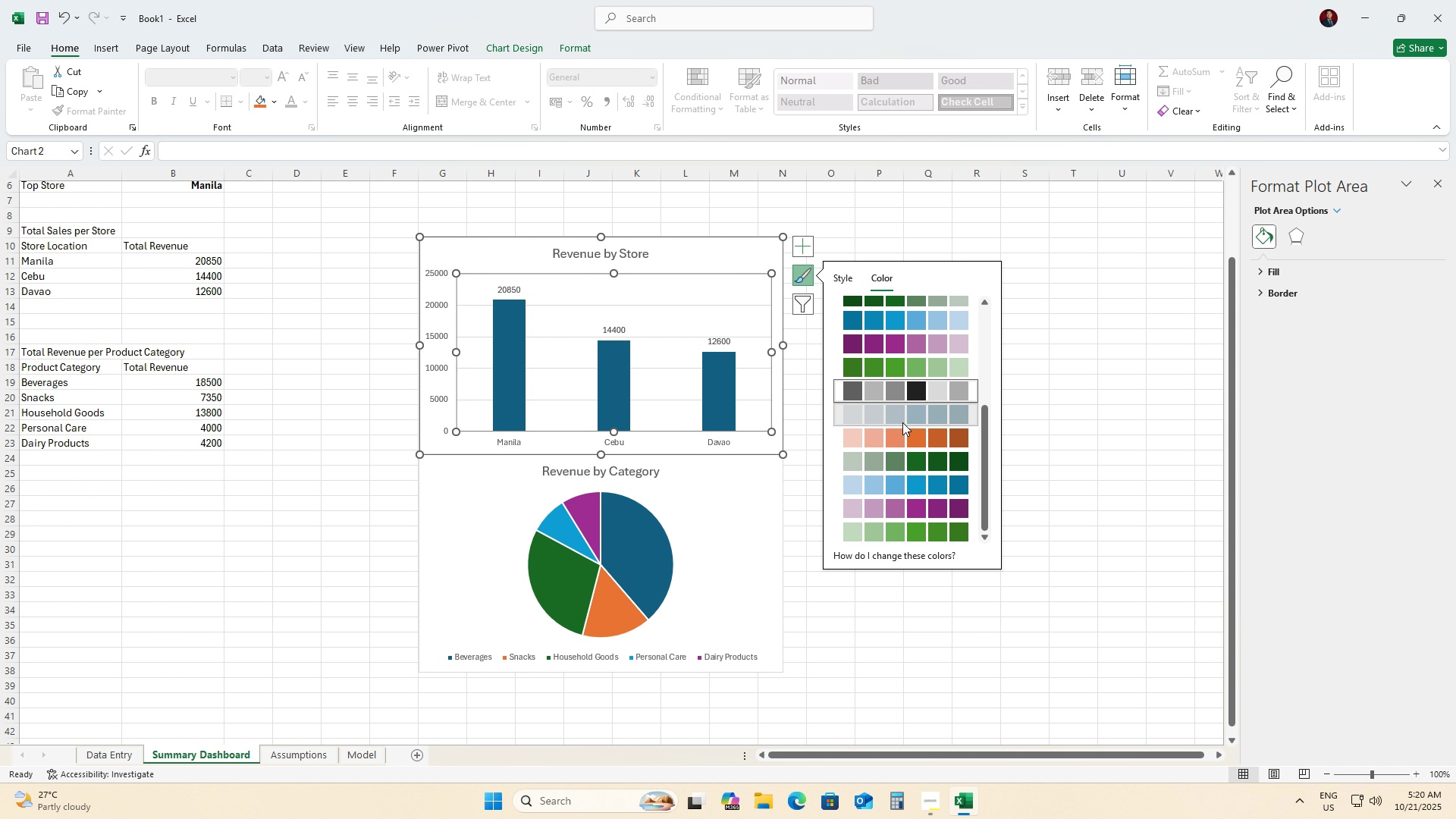 
left_click([902, 422])
 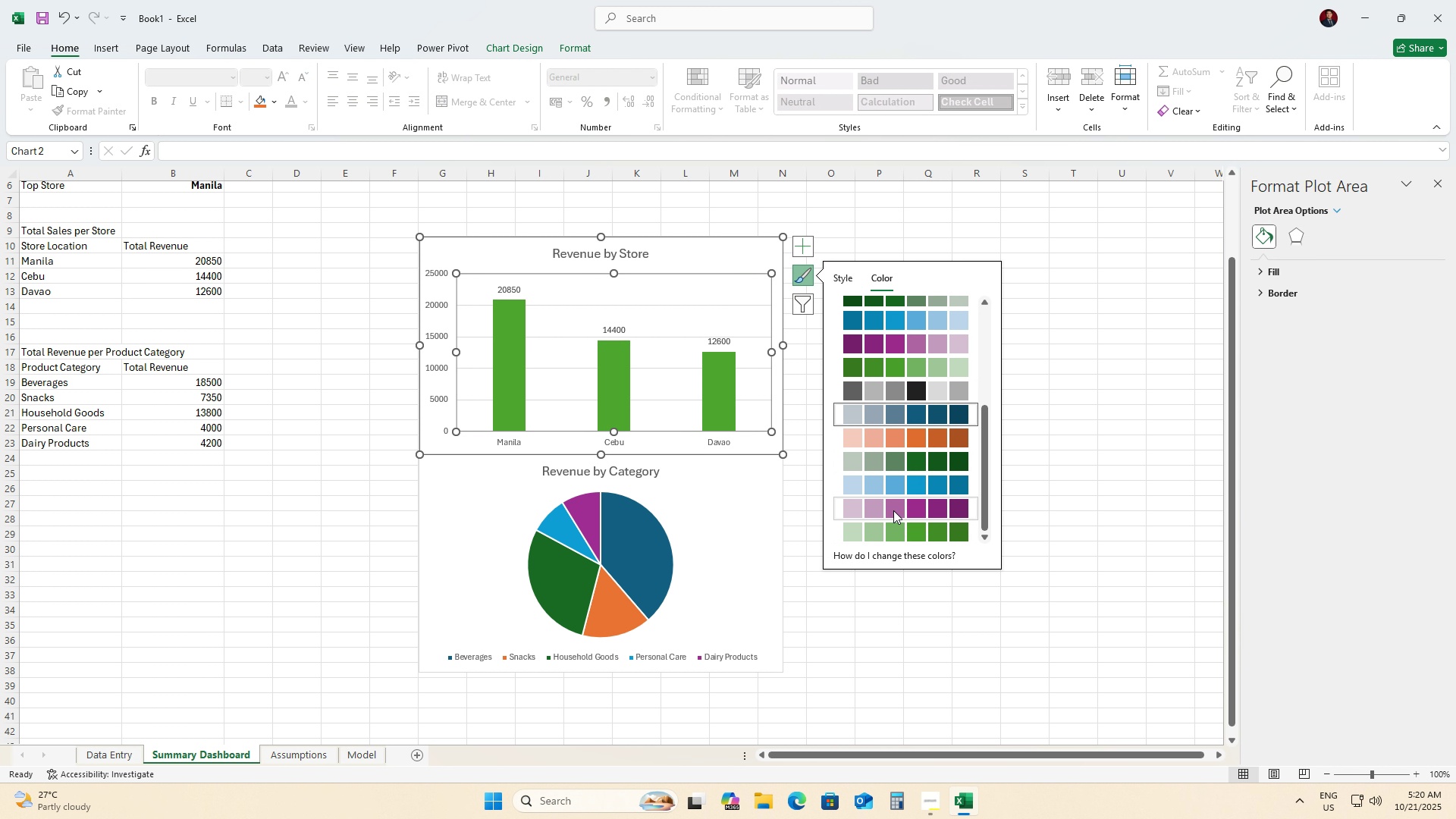 
left_click([893, 510])
 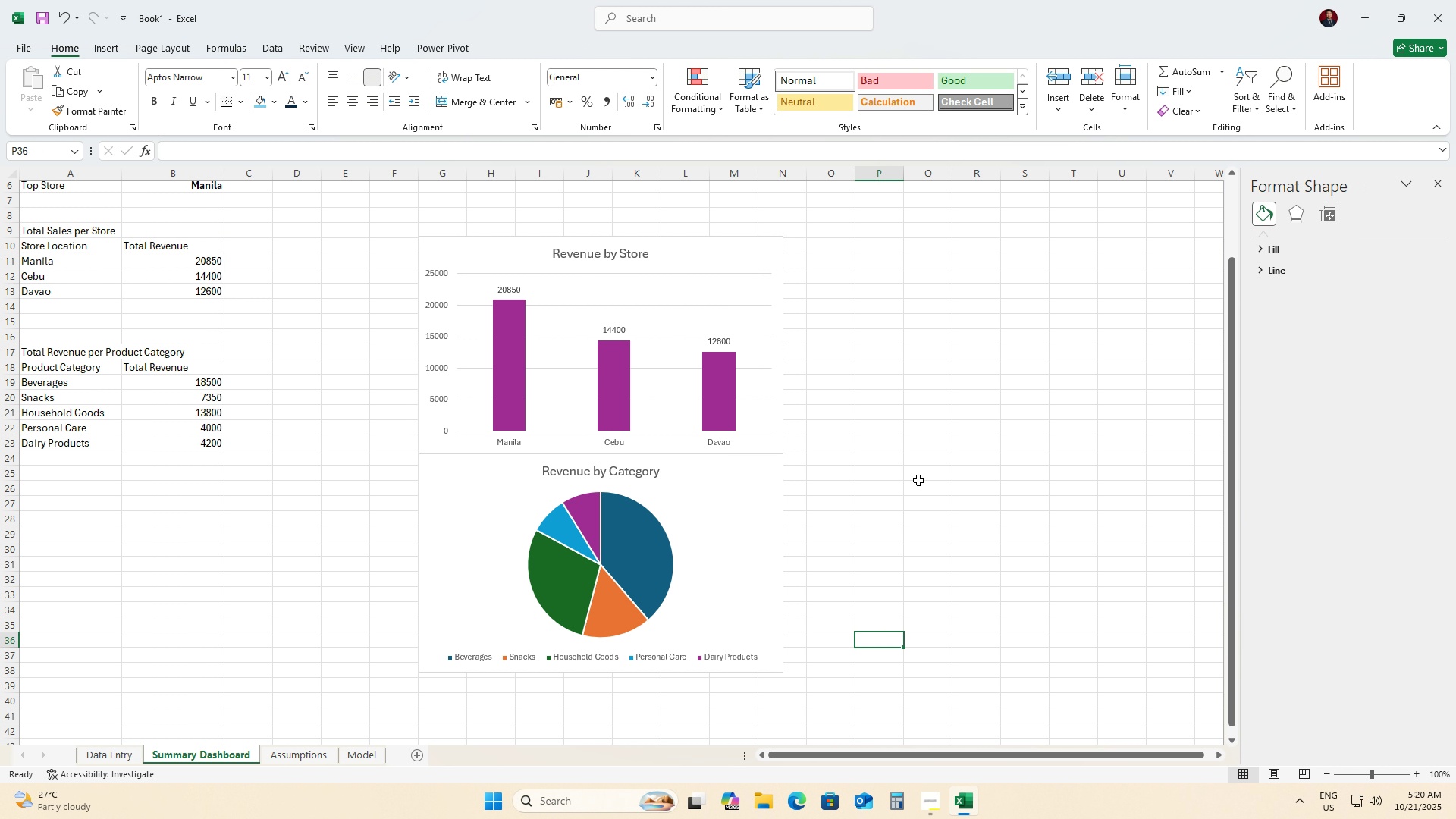 
left_click([617, 251])
 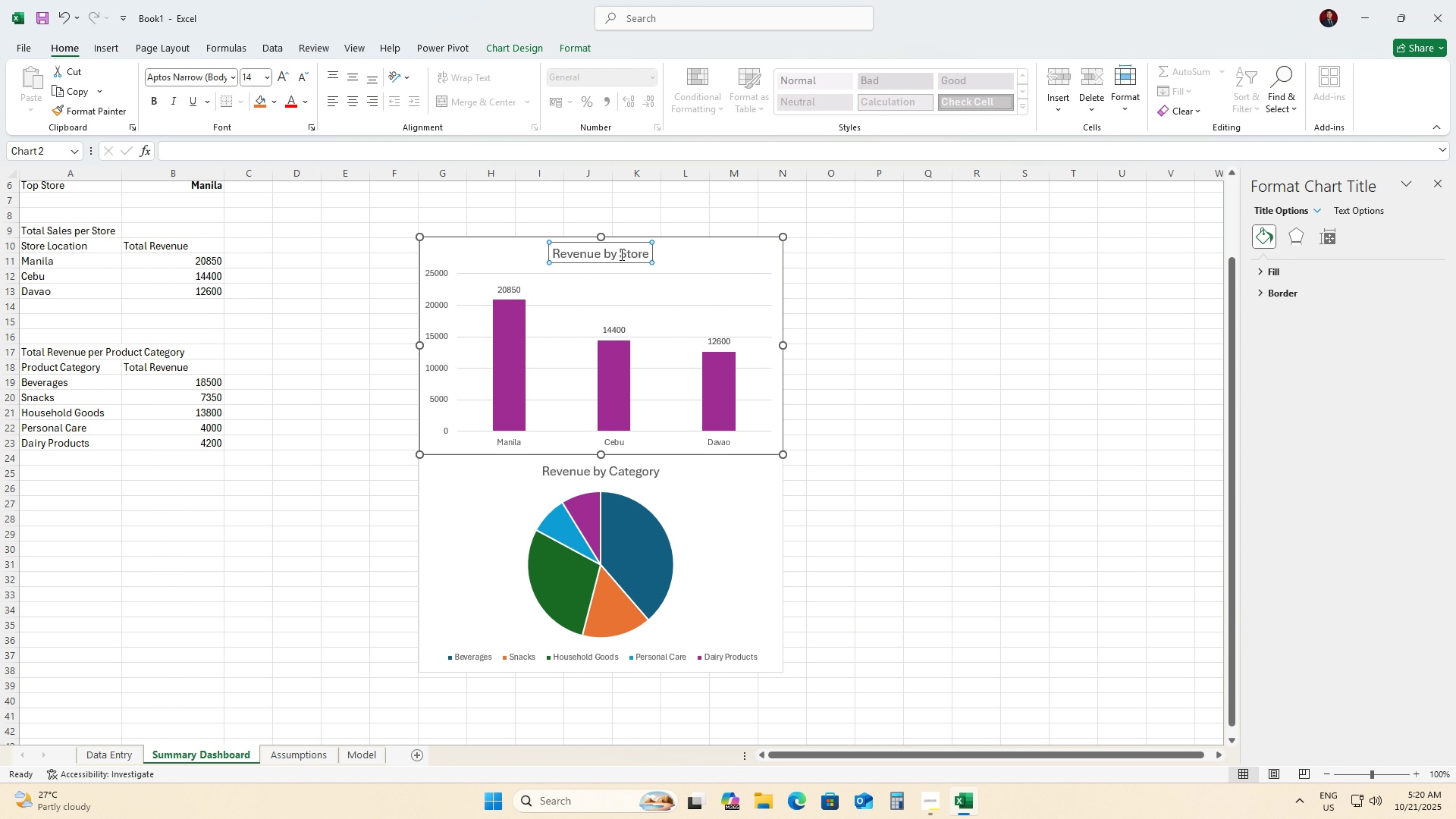 
double_click([620, 254])
 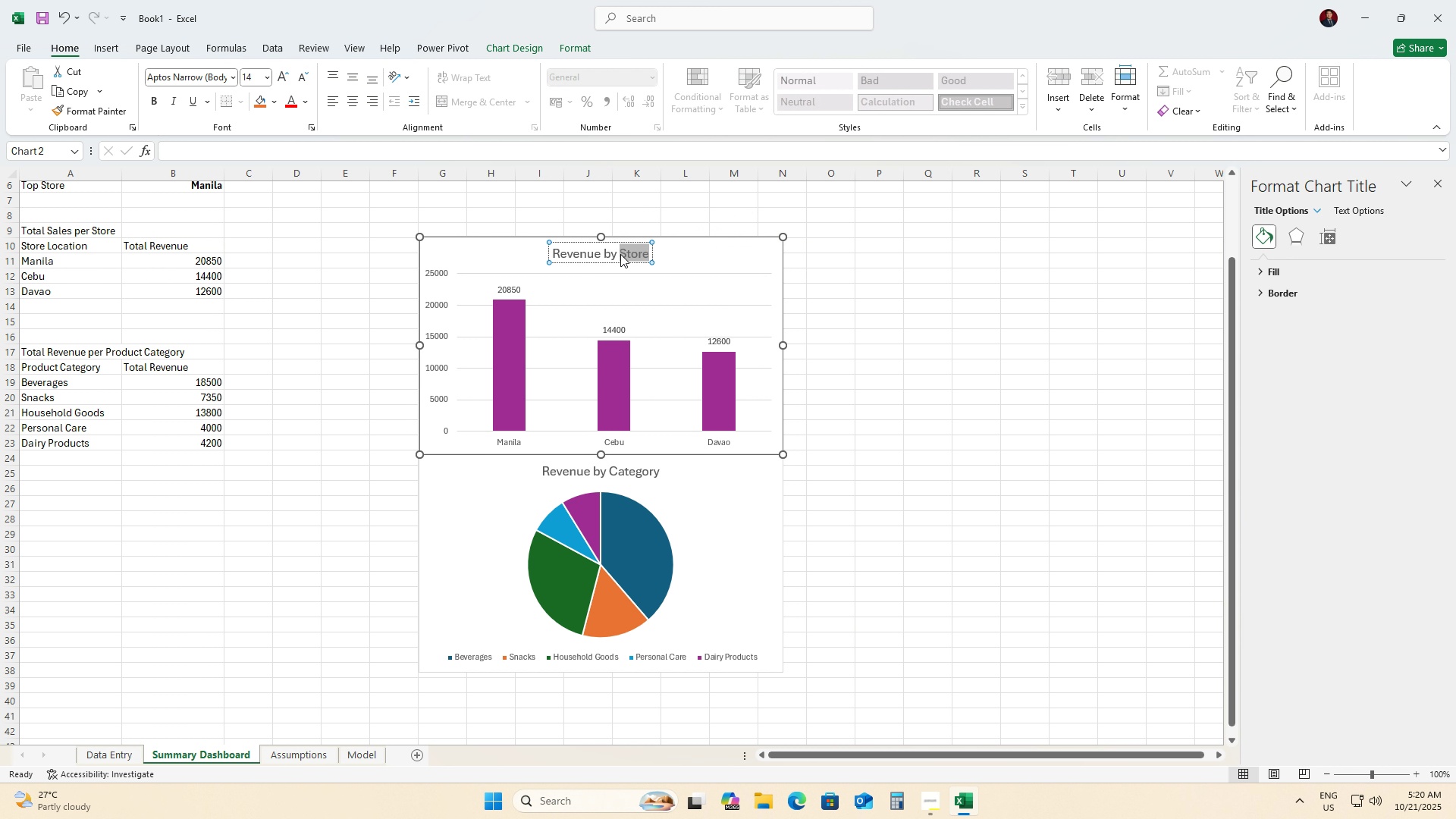 
key(Control+A)
 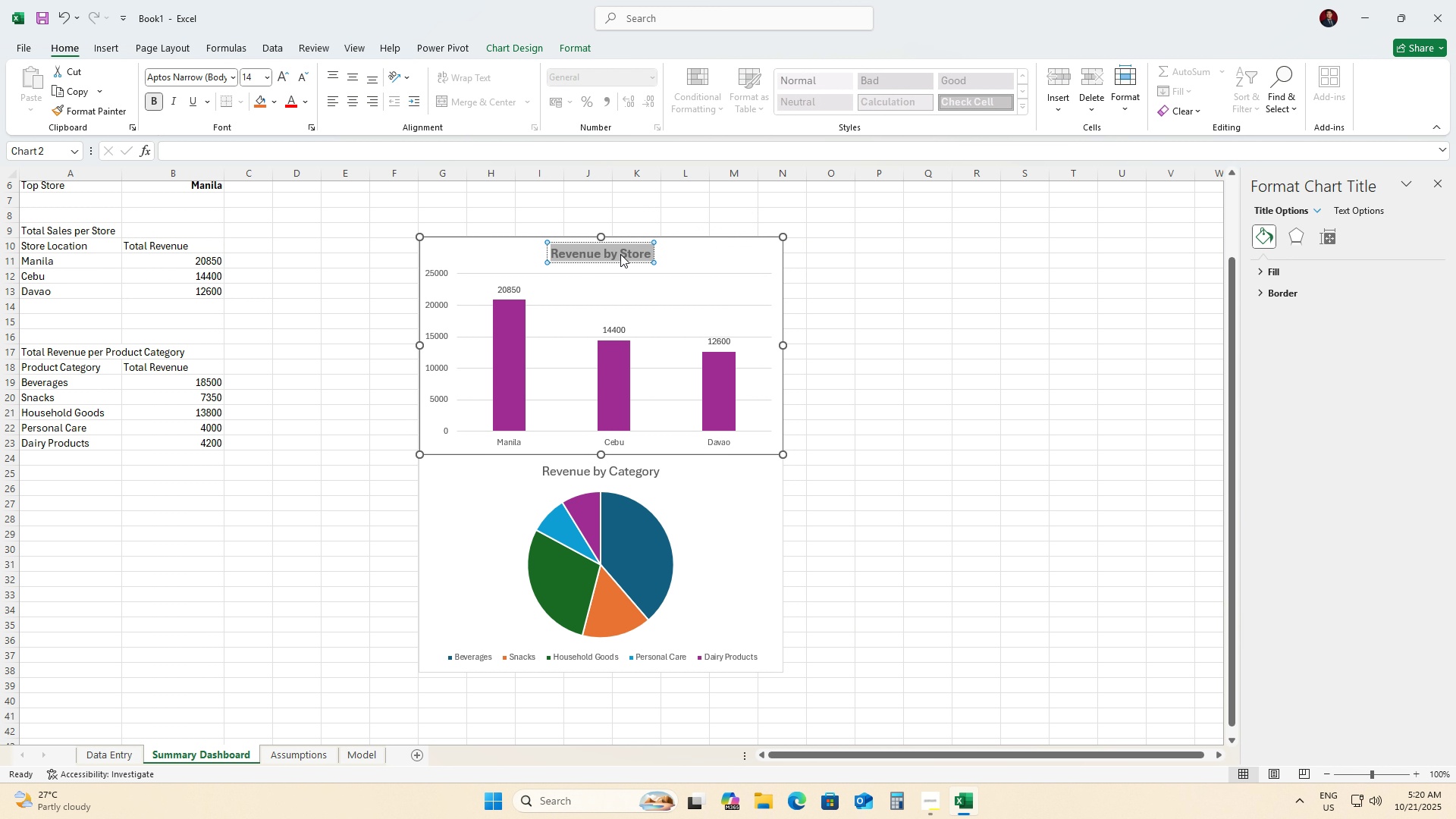 
key(Control+B)
 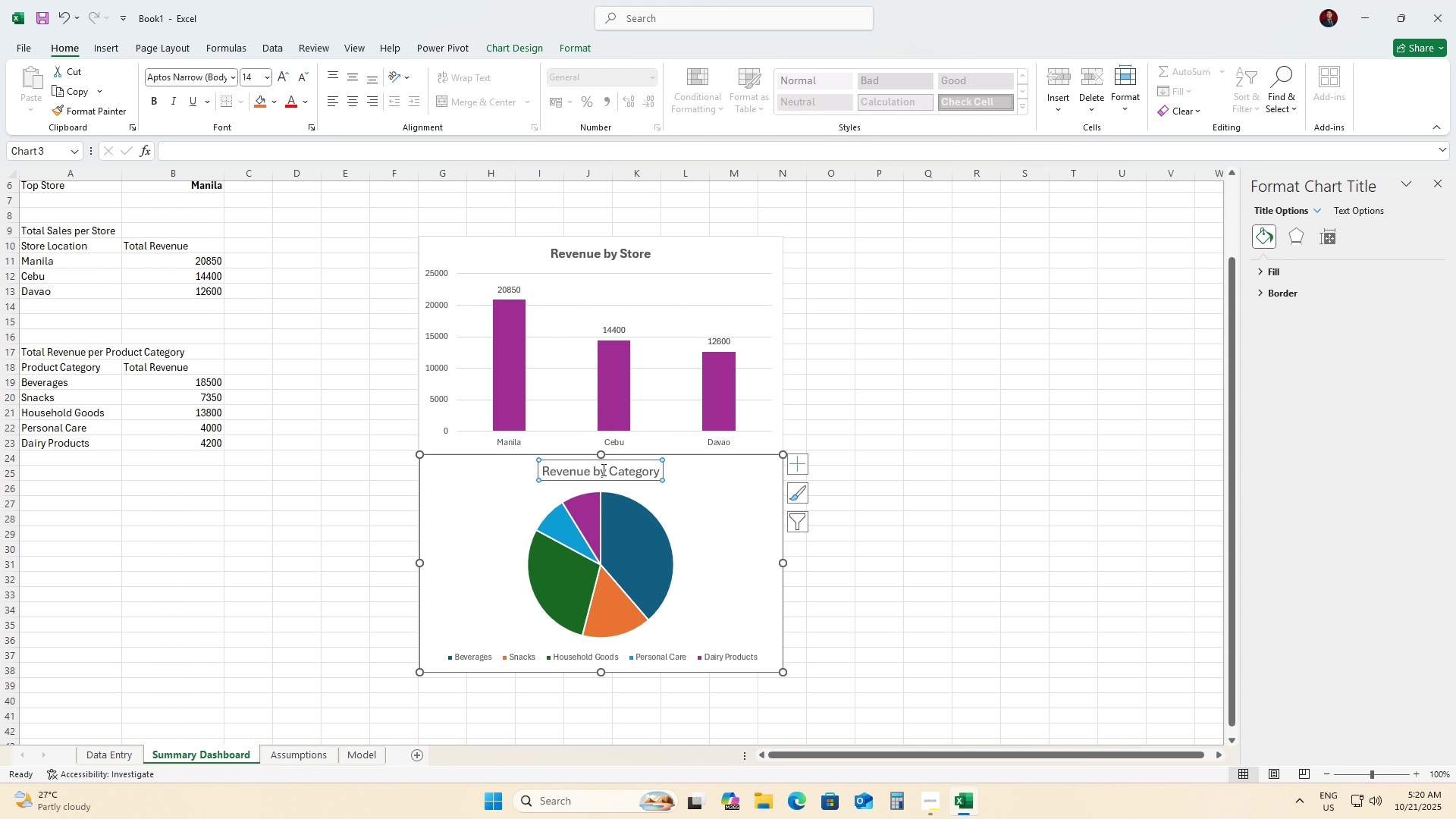 
double_click([602, 469])
 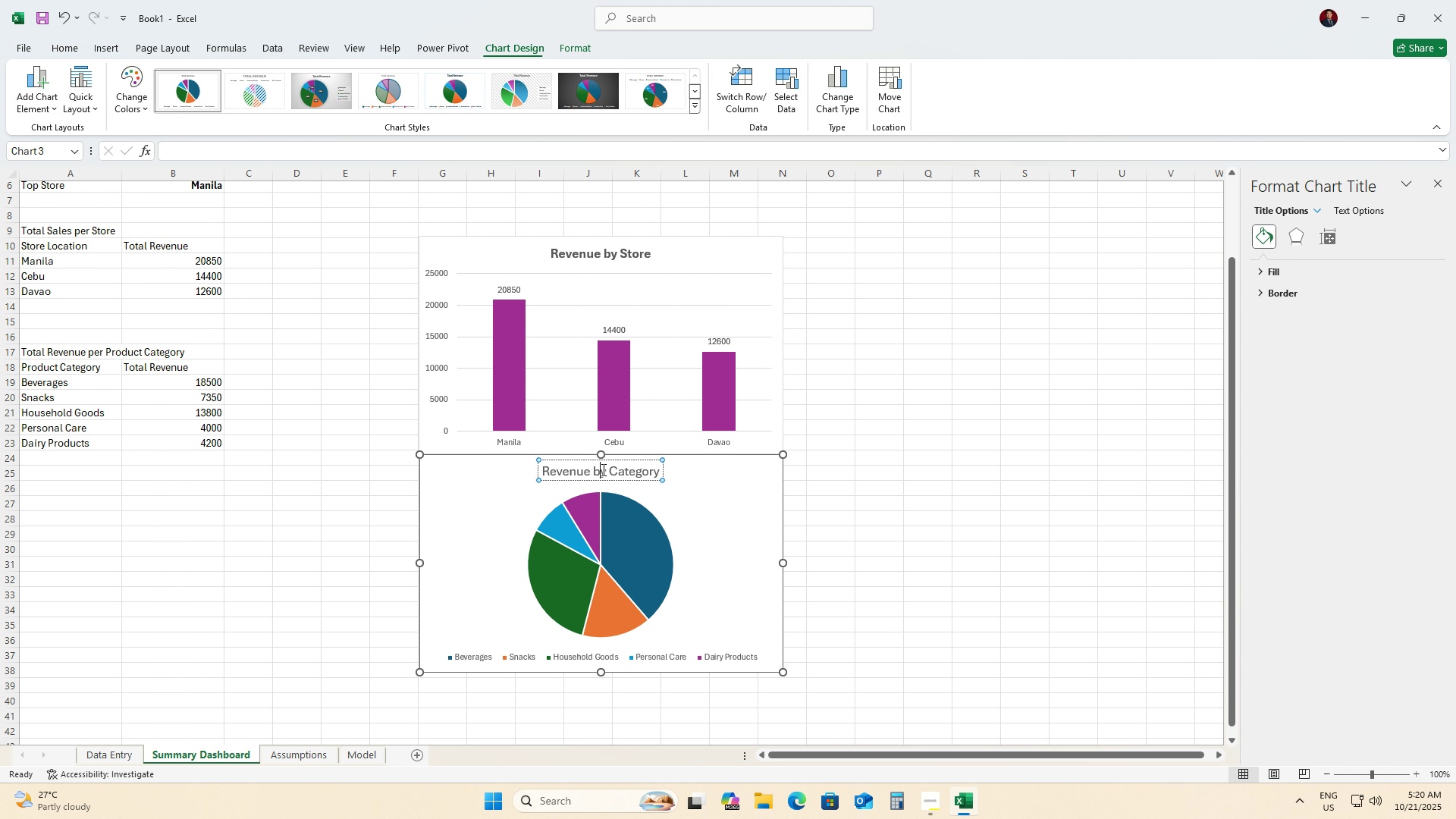 
triple_click([602, 469])
 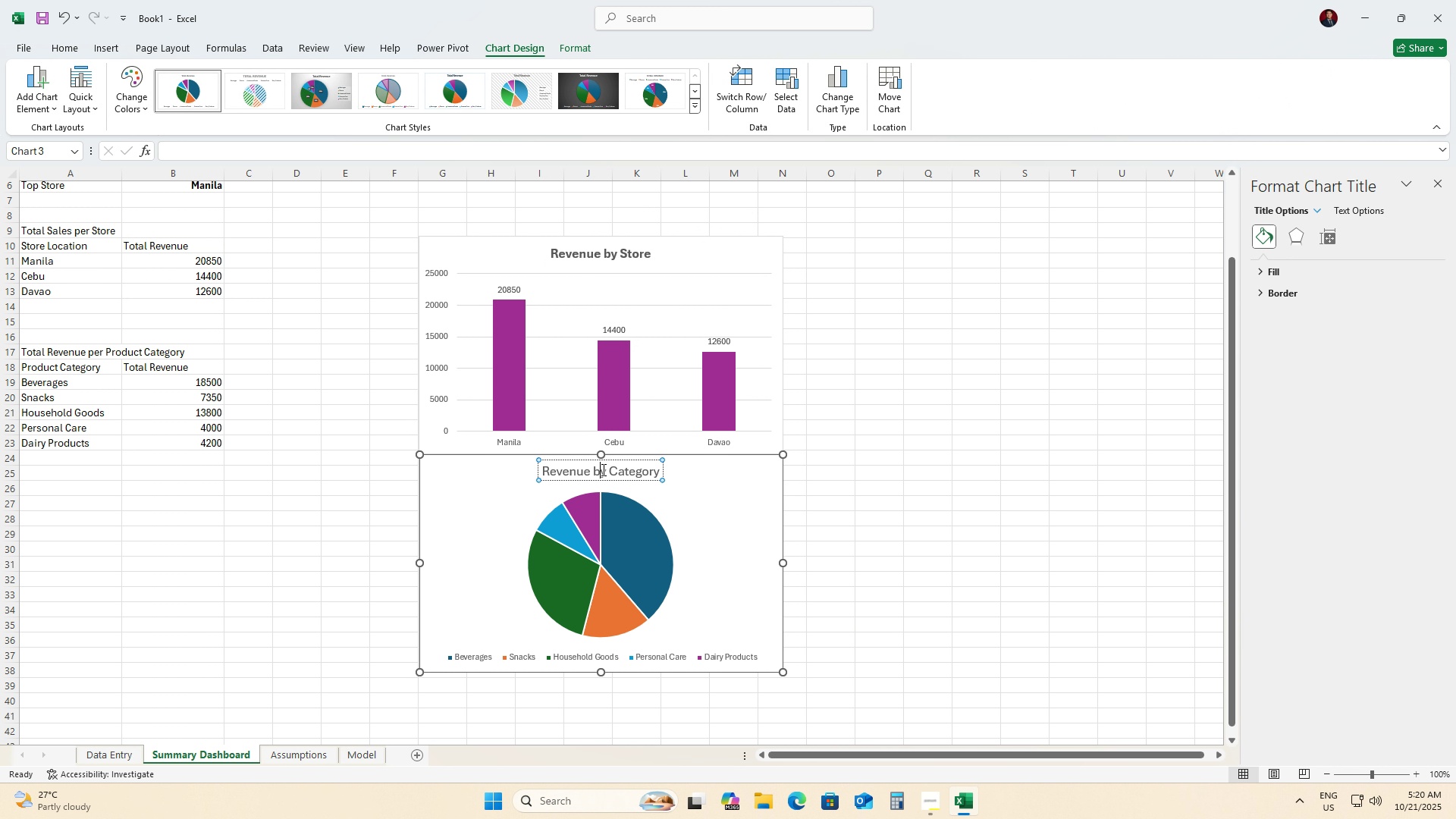 
key(Control+A)
 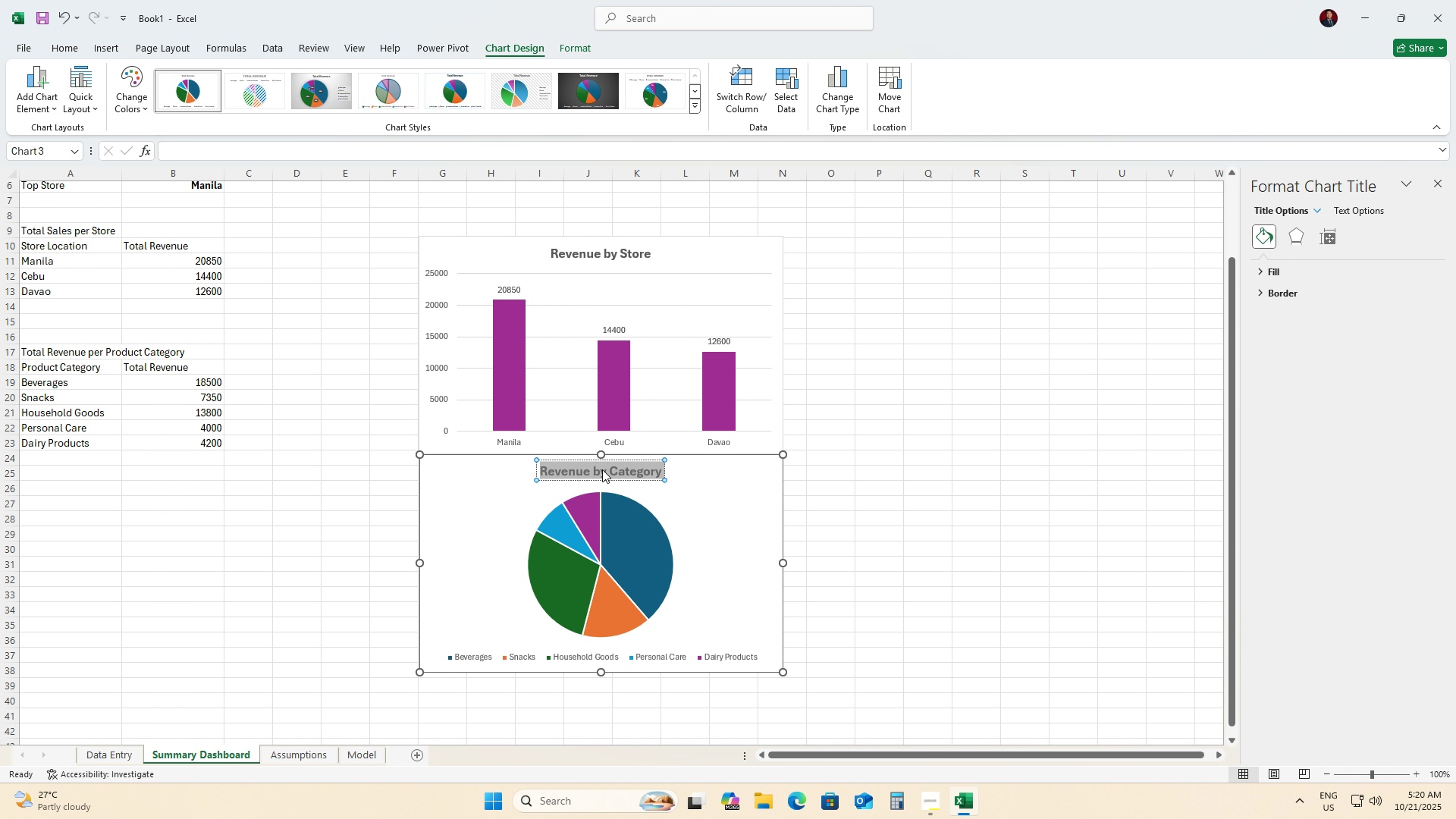 
key(Control+B)
 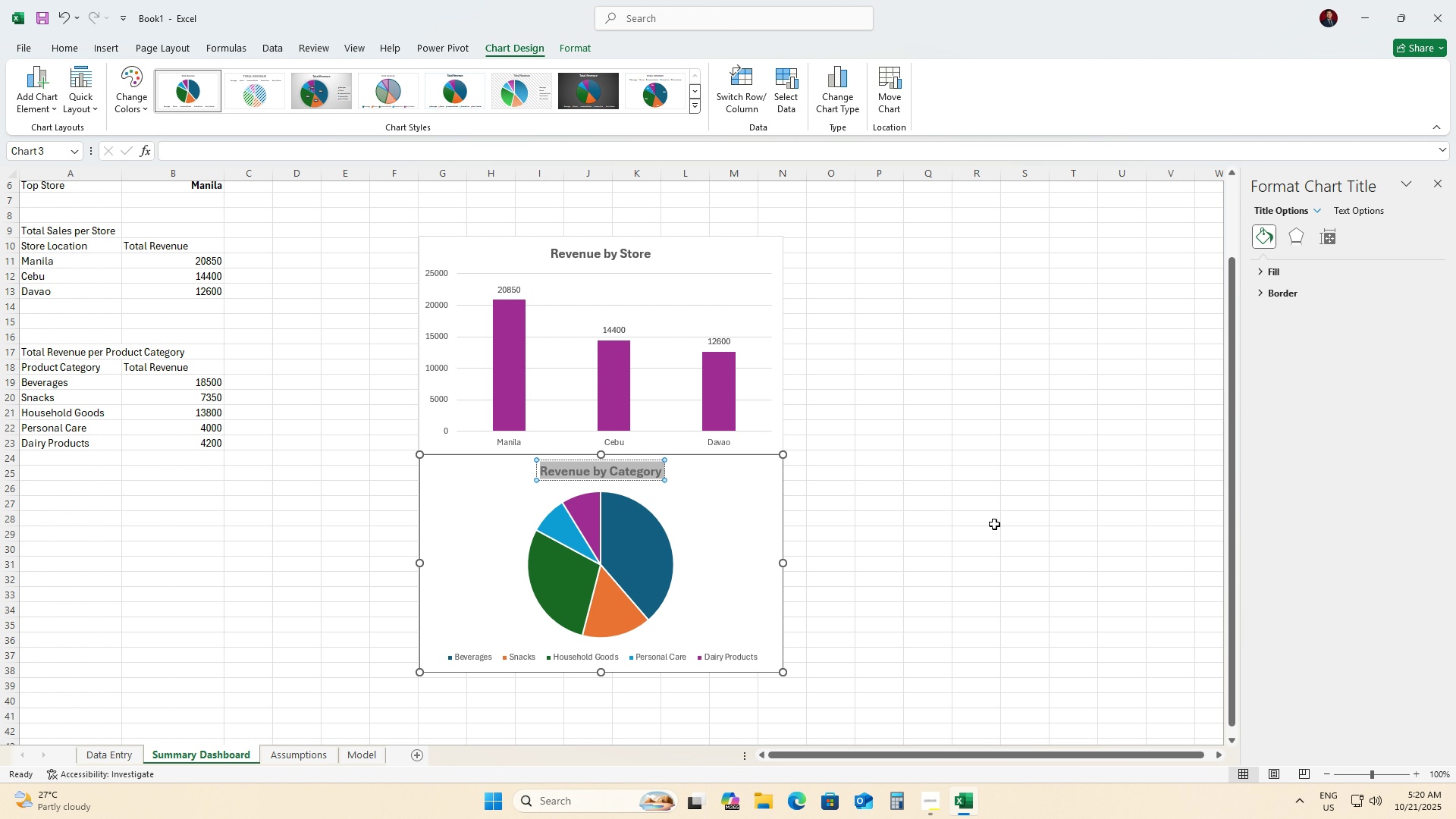 
left_click([993, 524])
 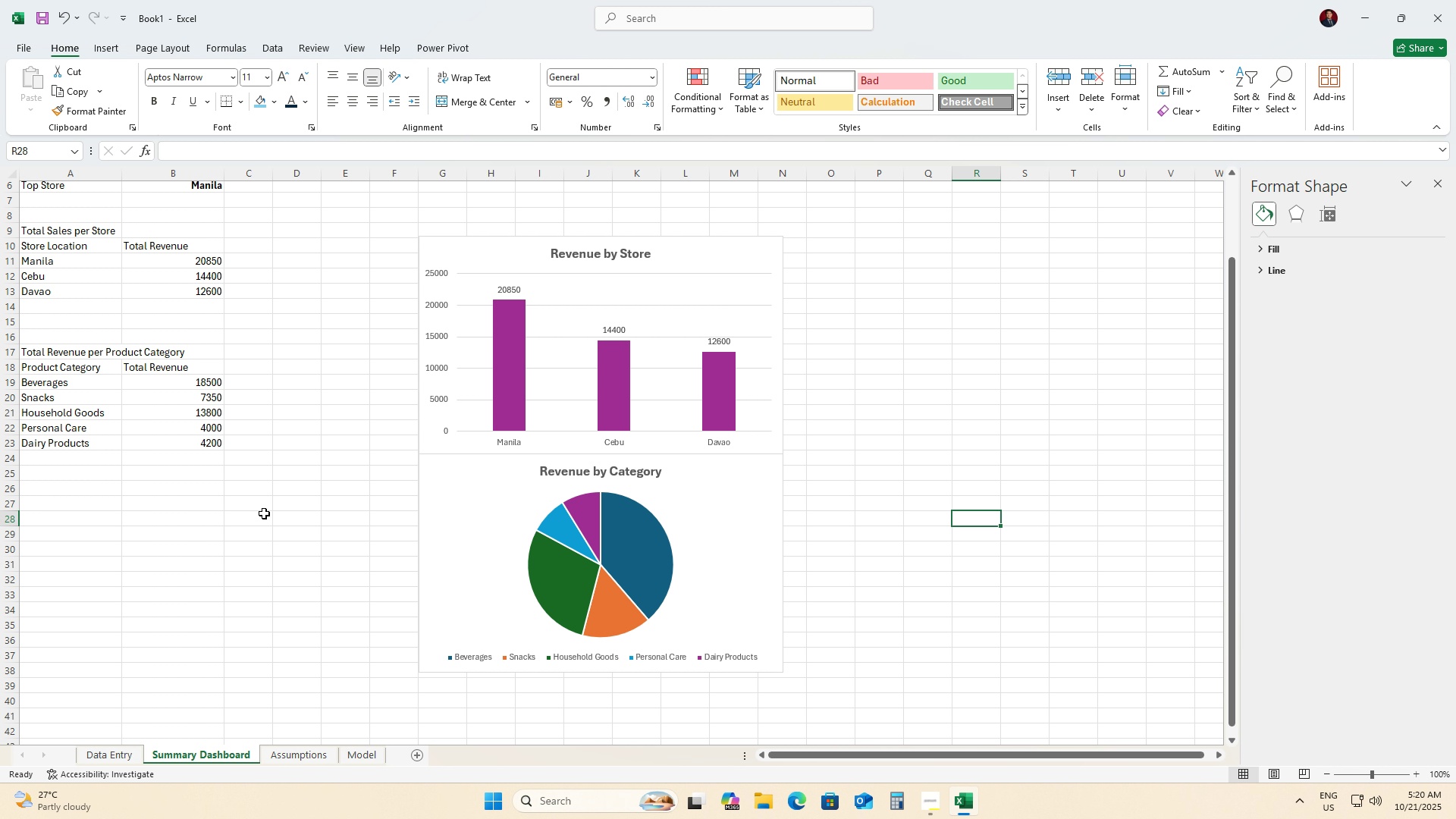 
wait(14.11)
 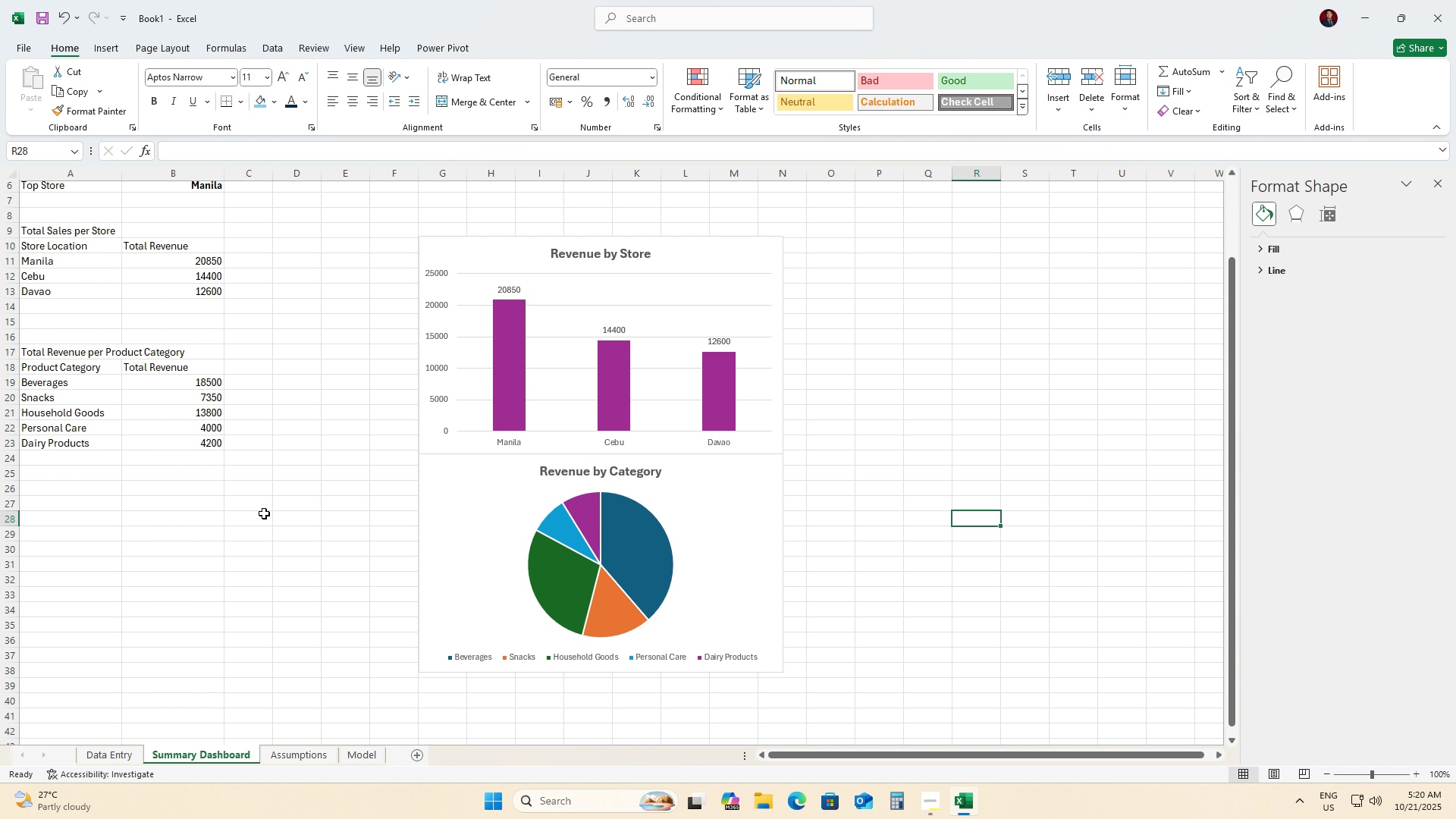 
left_click([118, 753])
 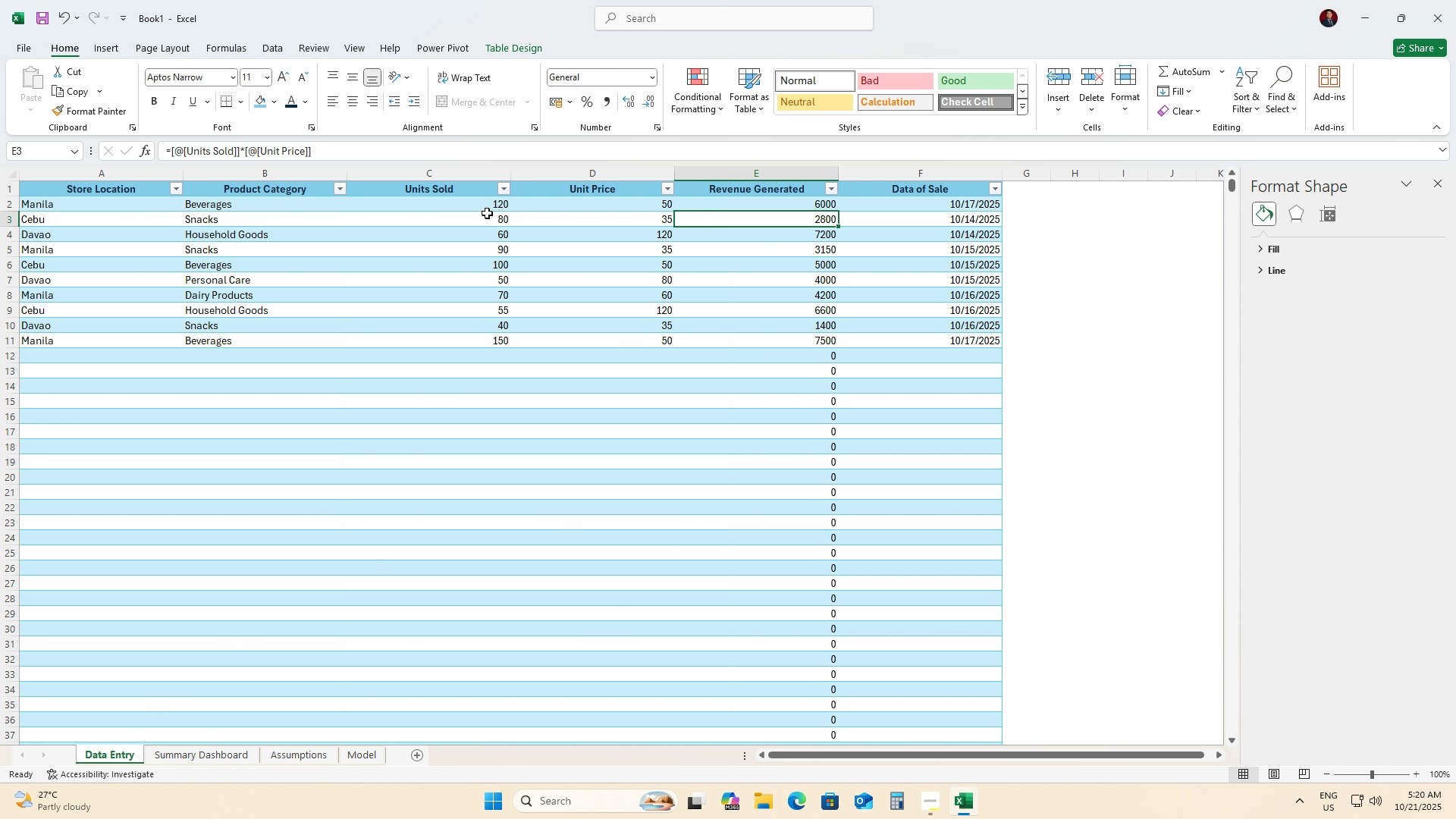 
left_click([486, 208])
 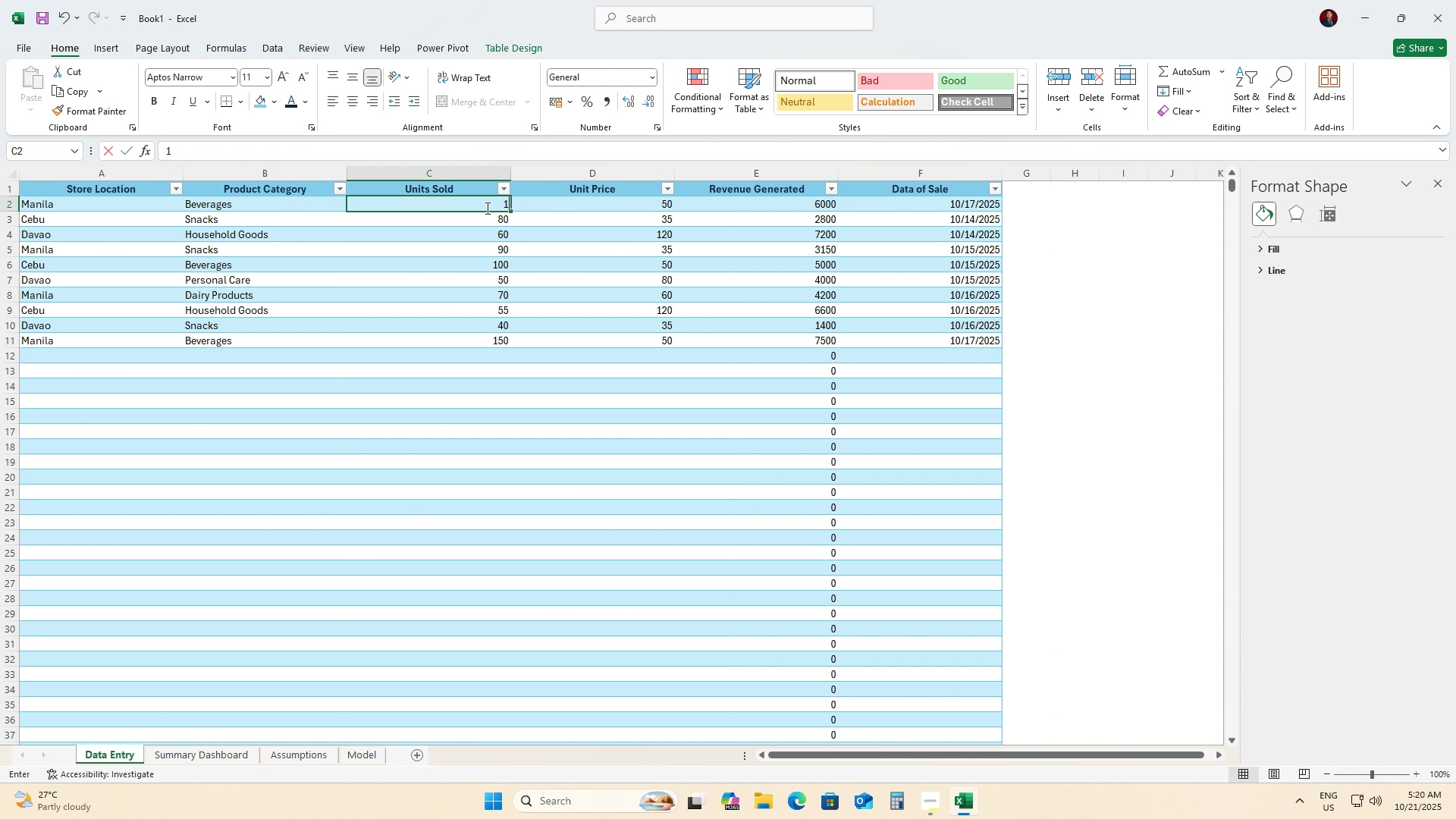 
key(Numpad1)
 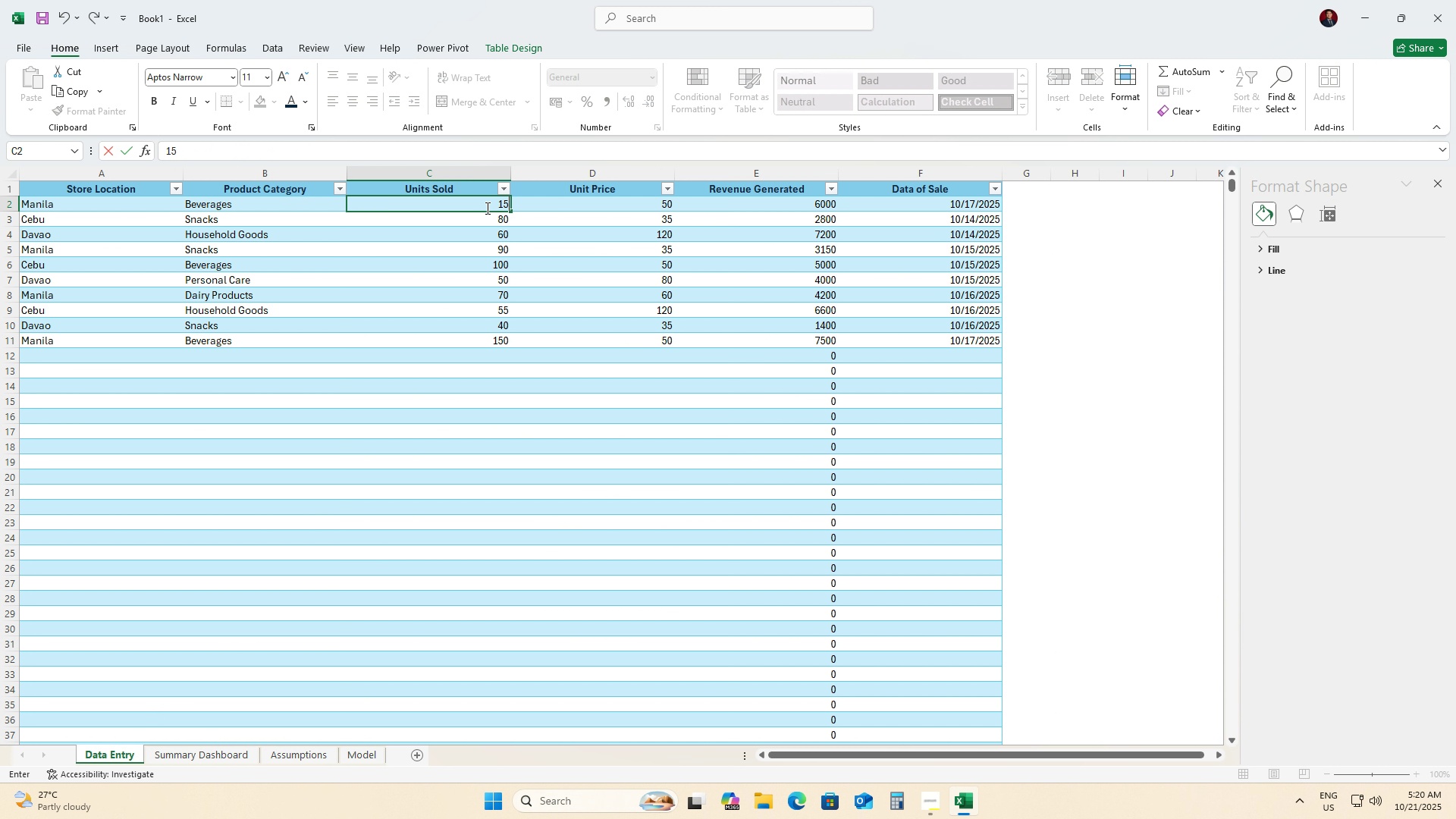 
key(Numpad5)
 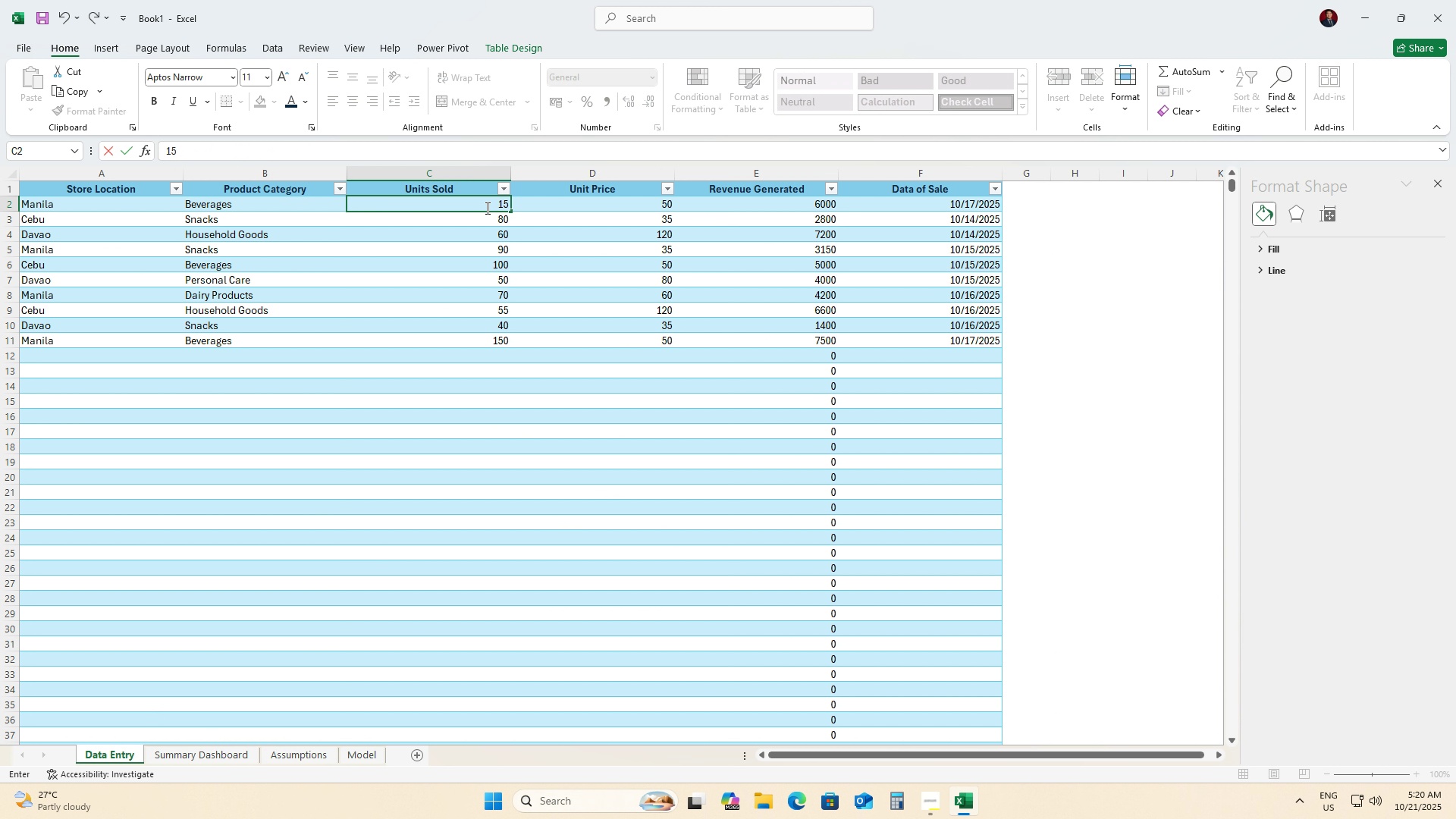 
key(Numpad0)
 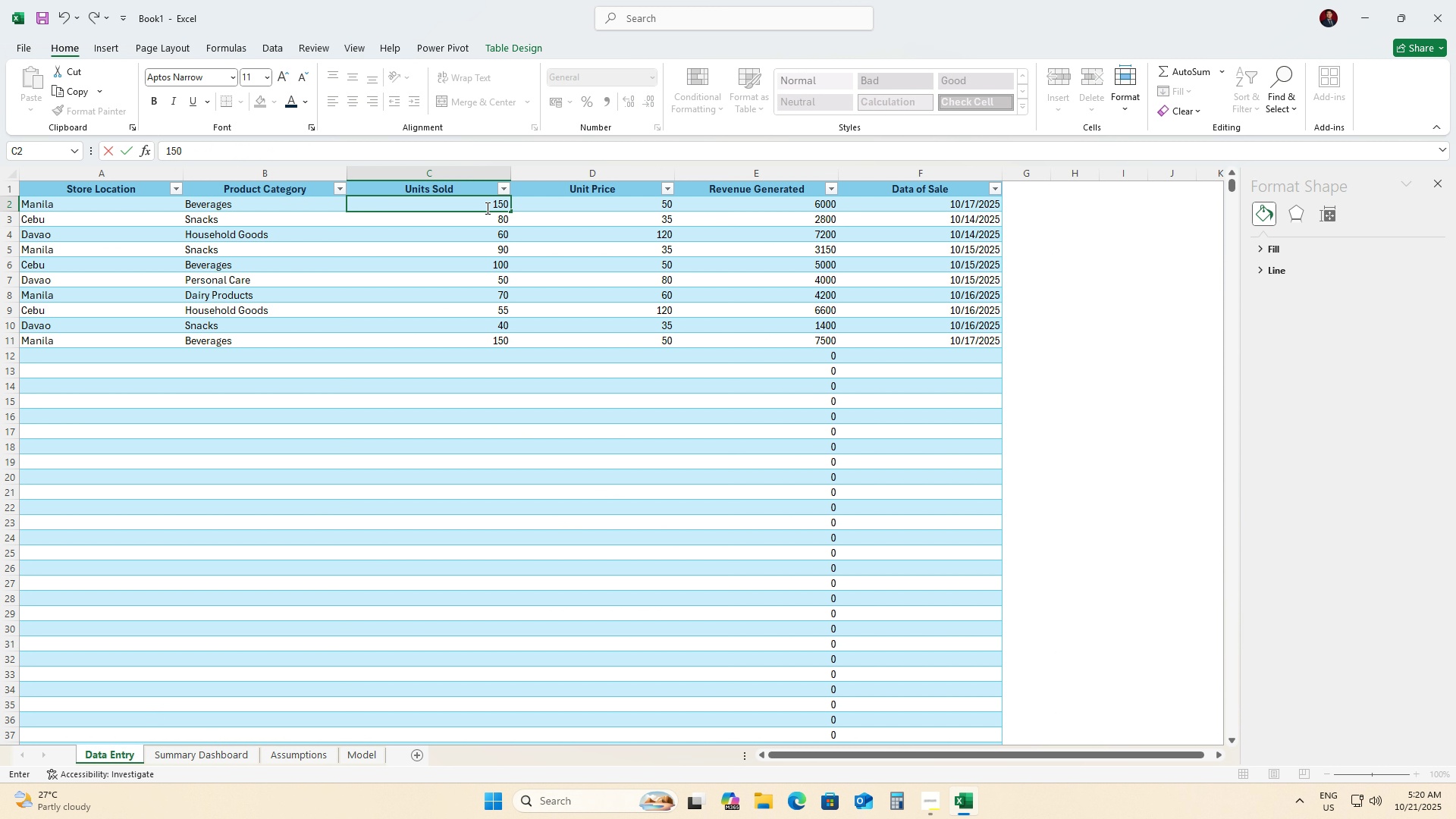 
key(NumpadEnter)
 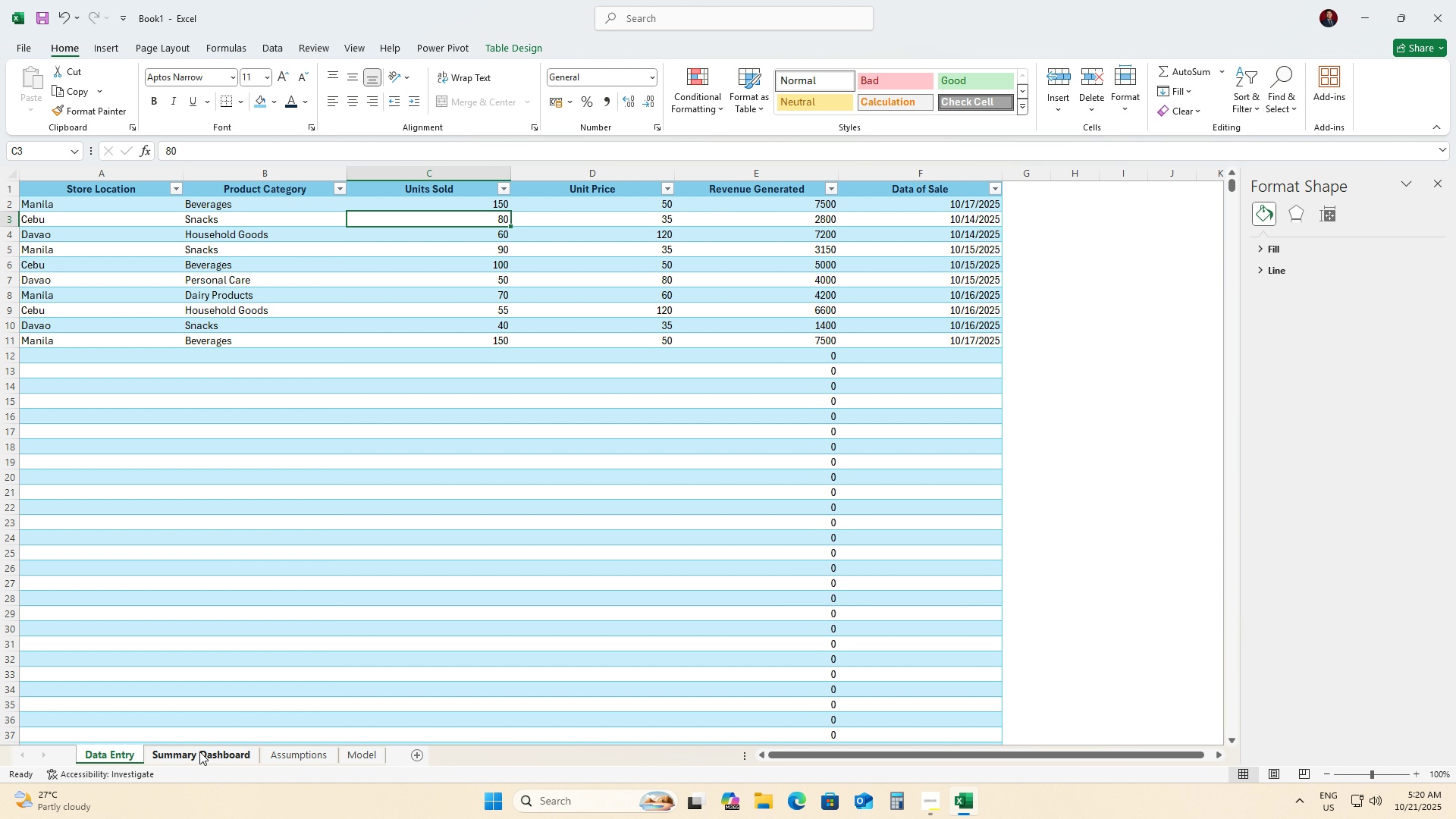 
wait(6.31)
 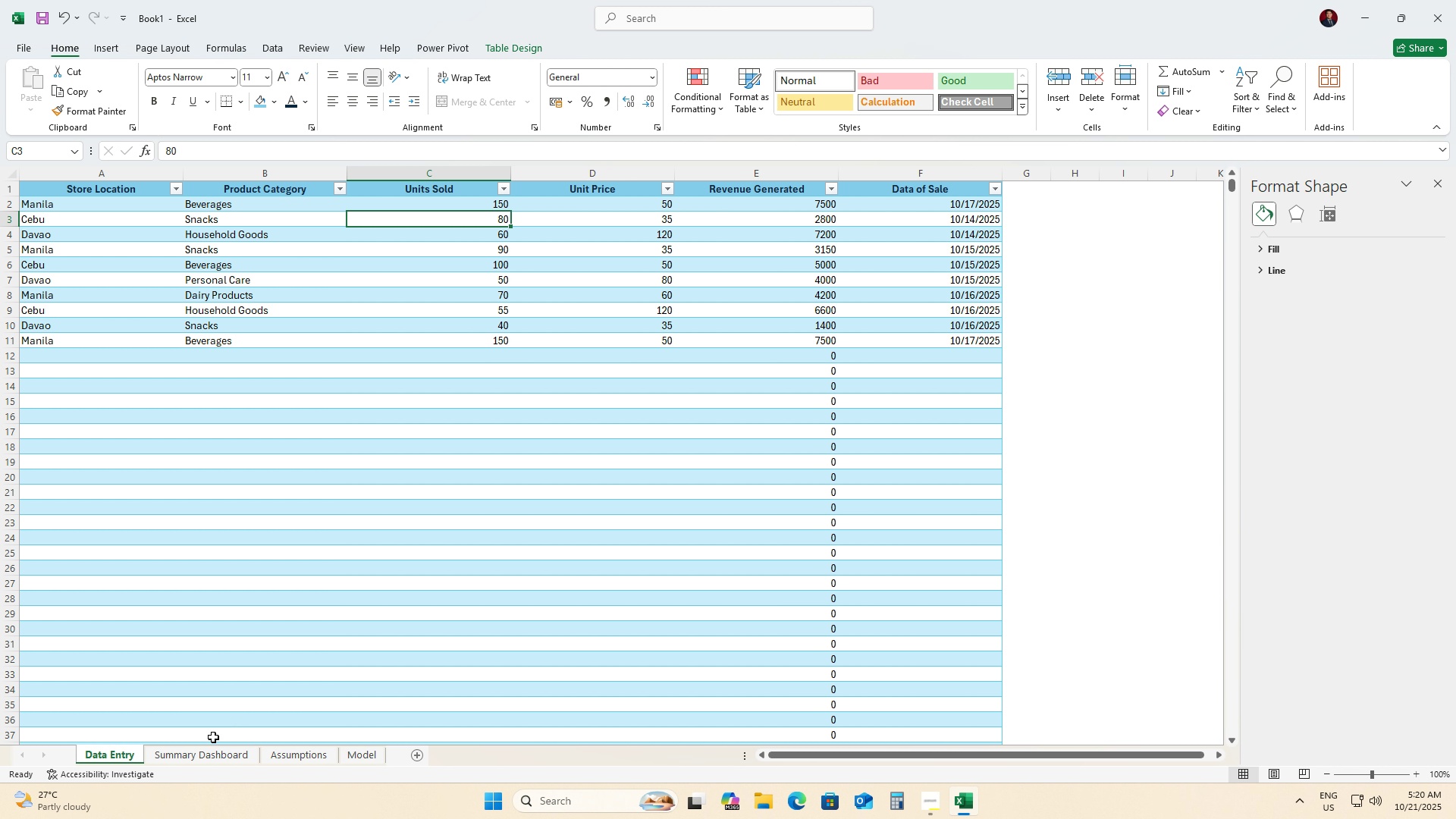 
left_click([187, 754])
 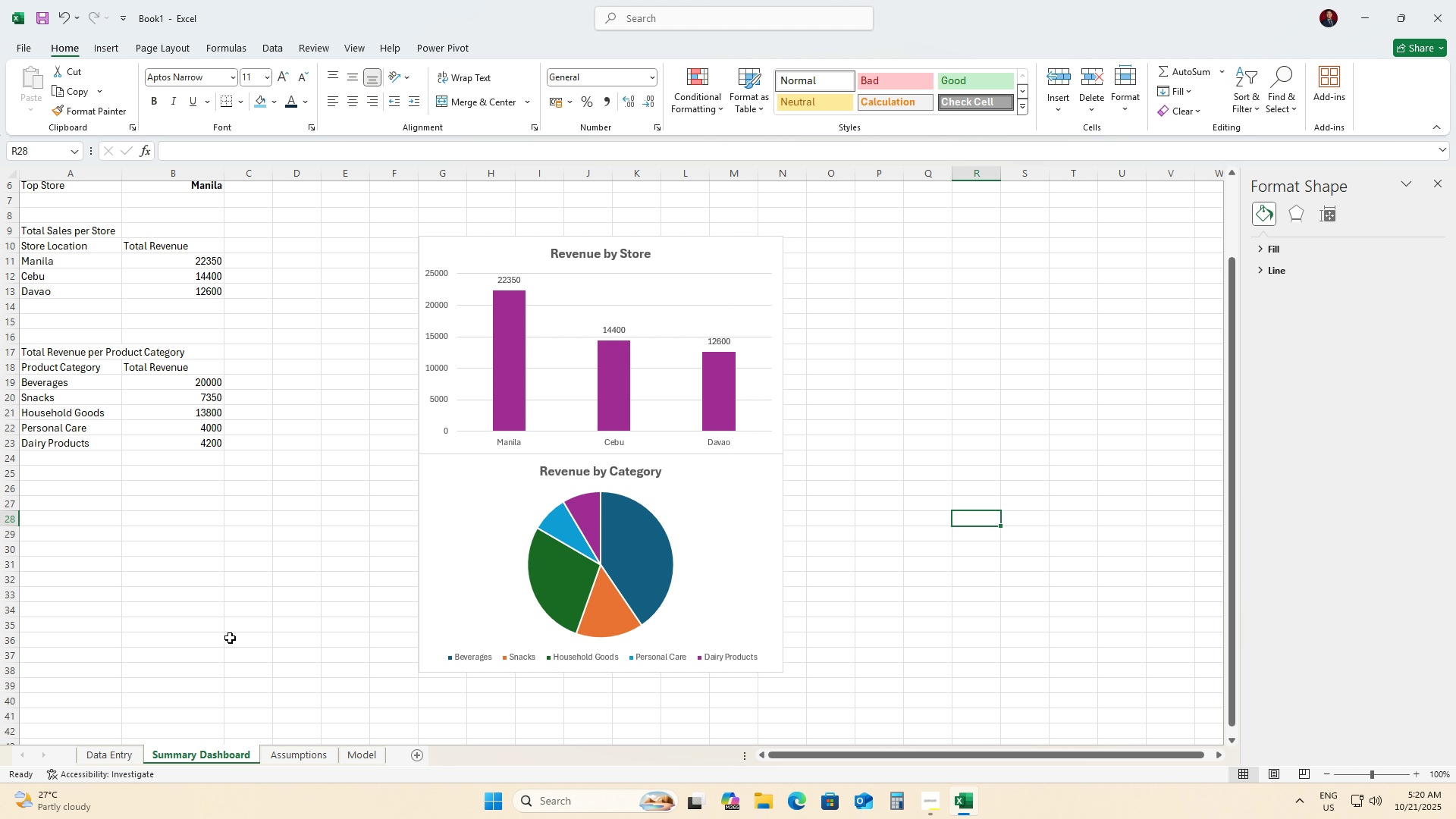 
wait(10.35)
 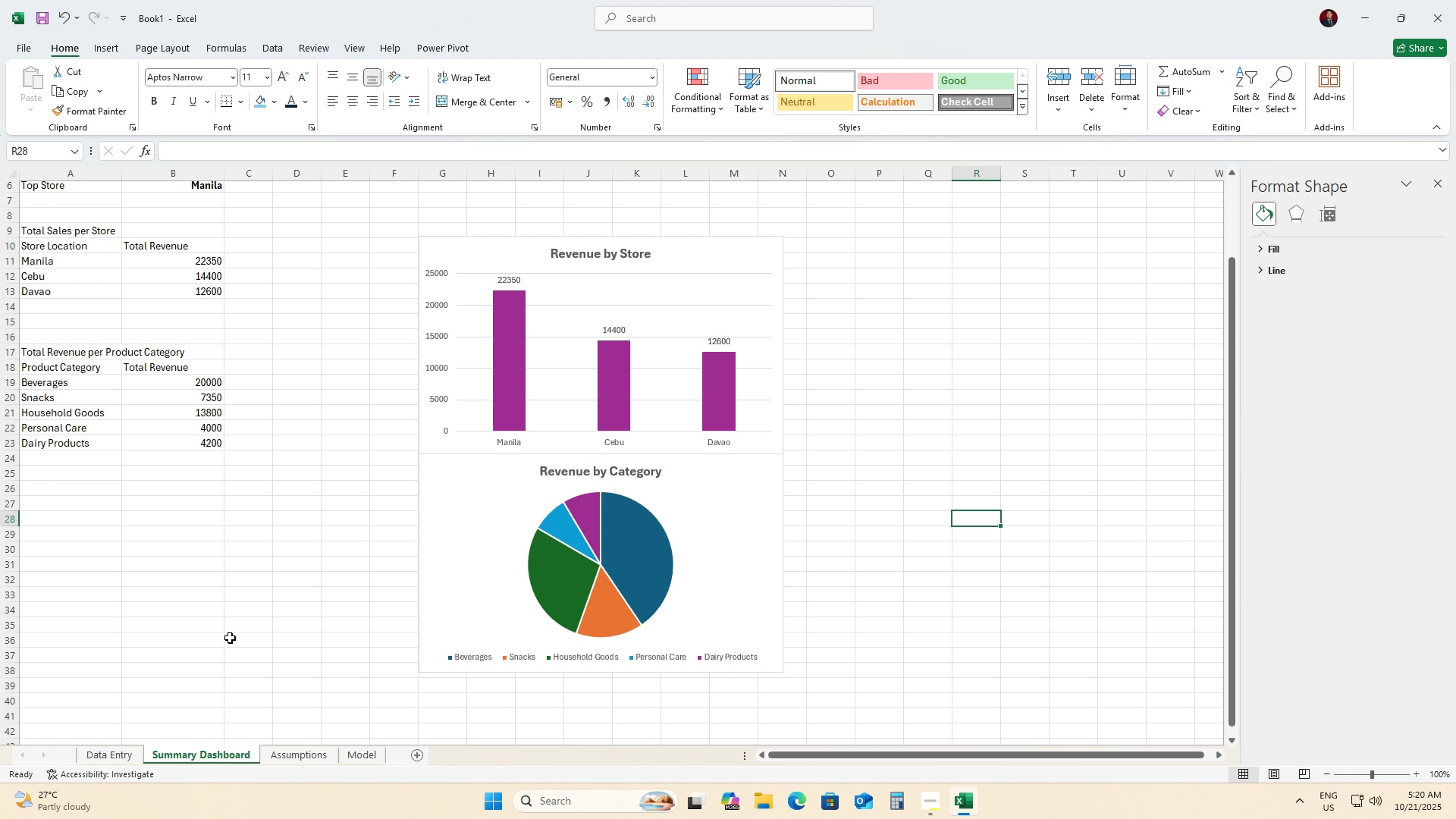 
scroll: coordinate [253, 598], scroll_direction: up, amount: 2.0
 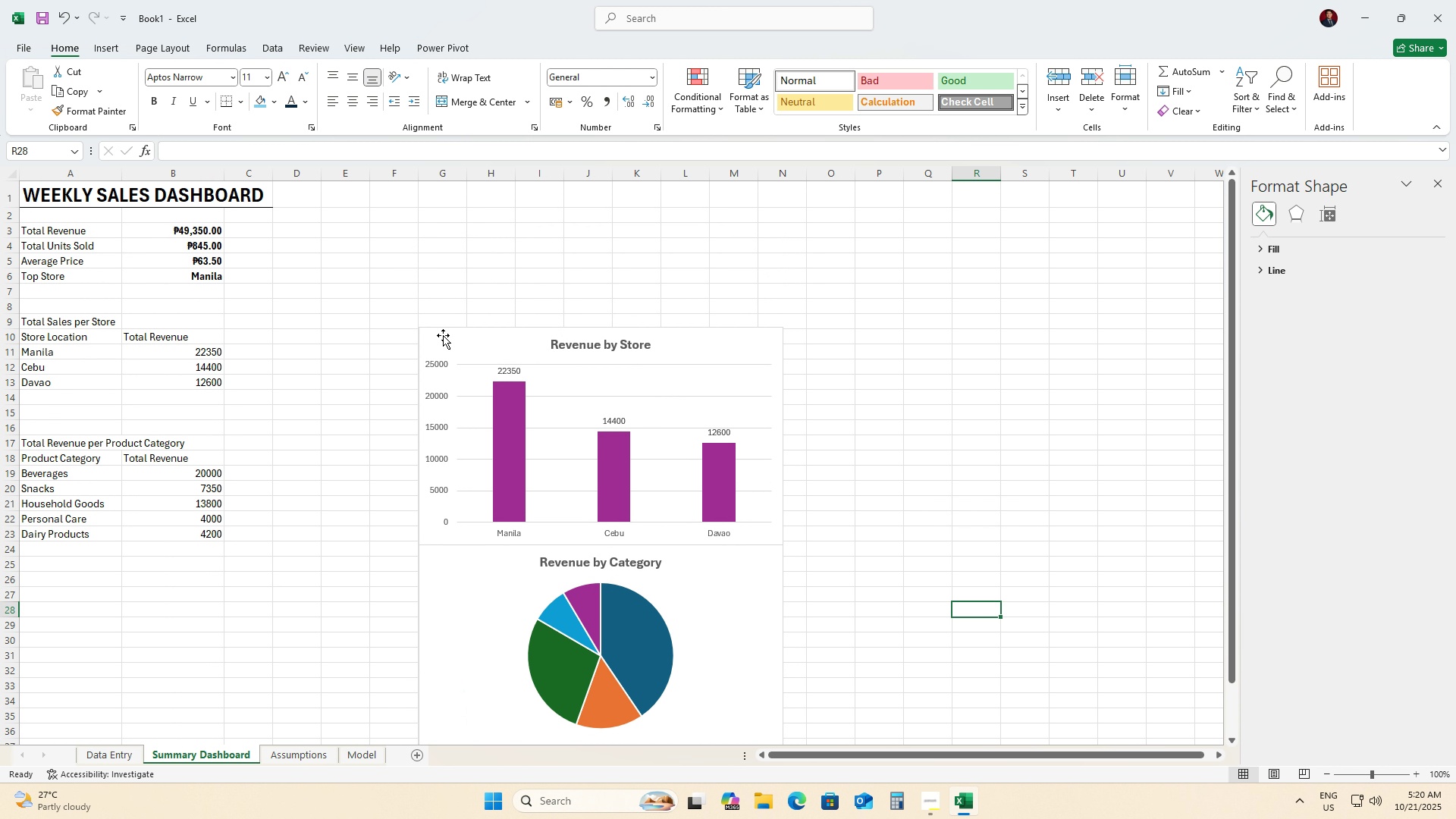 
left_click_drag(start_coordinate=[456, 345], to_coordinate=[454, 201])
 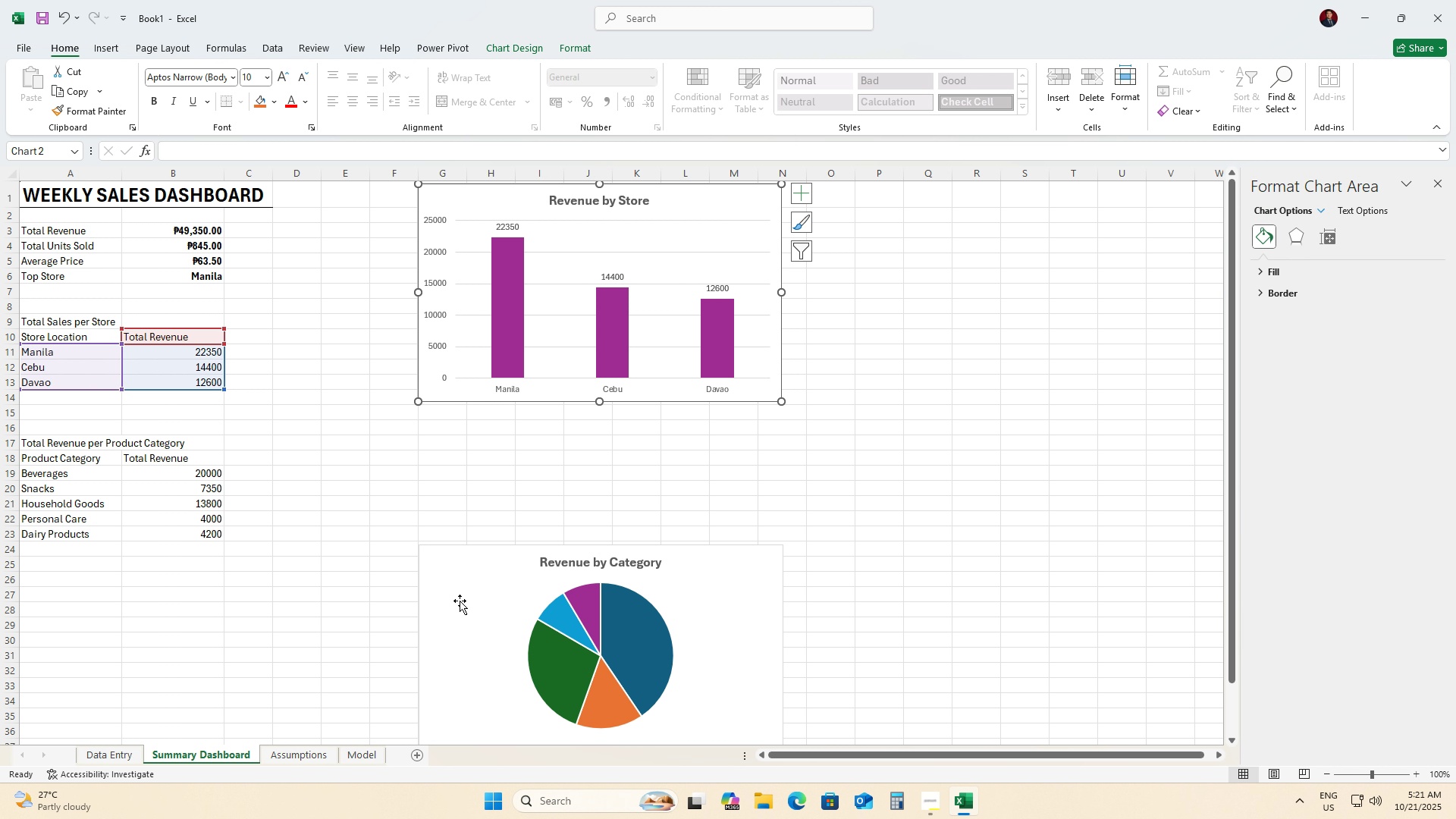 
left_click_drag(start_coordinate=[461, 607], to_coordinate=[460, 465])
 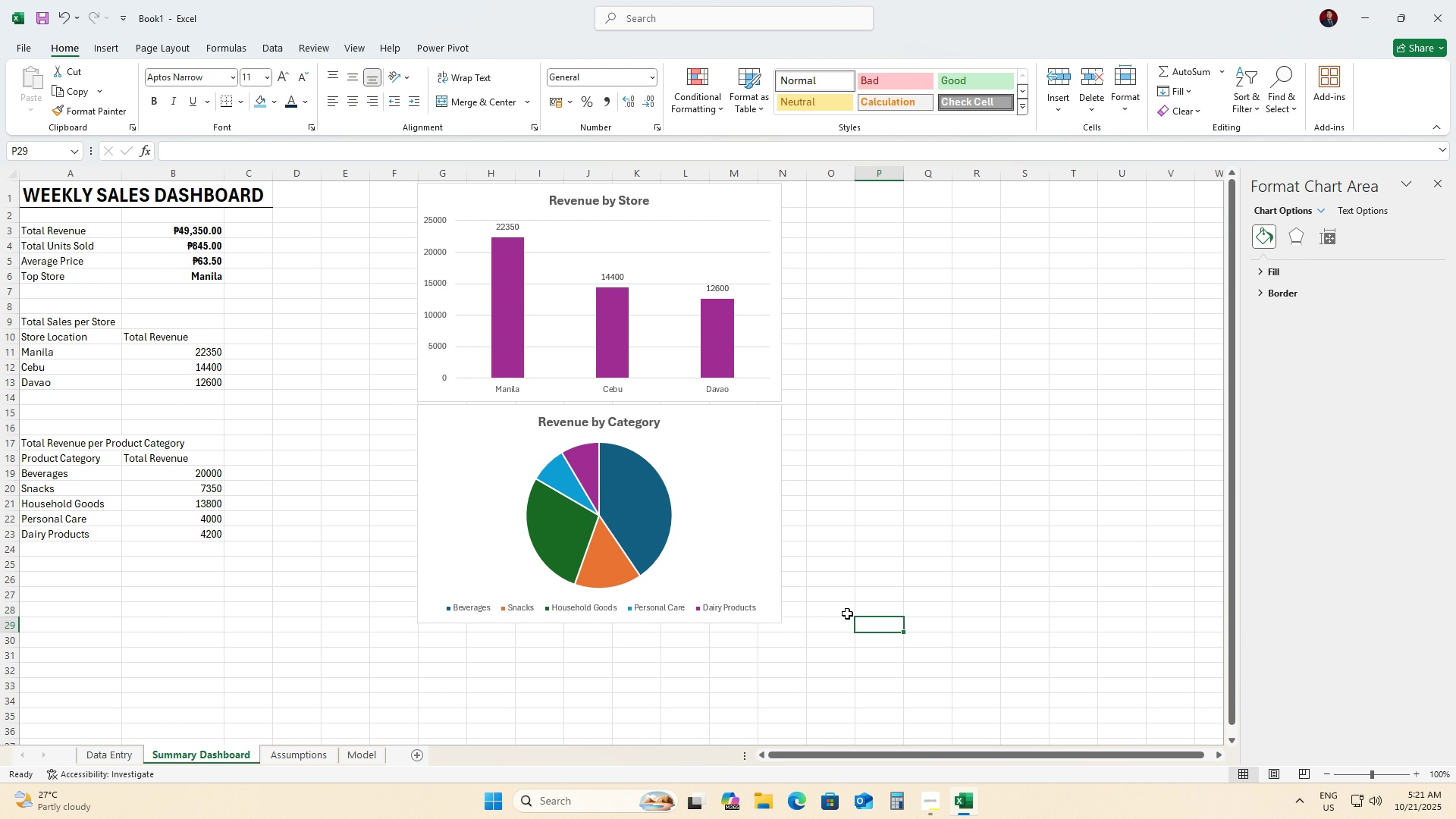 
scroll: coordinate [840, 613], scroll_direction: down, amount: 7.0
 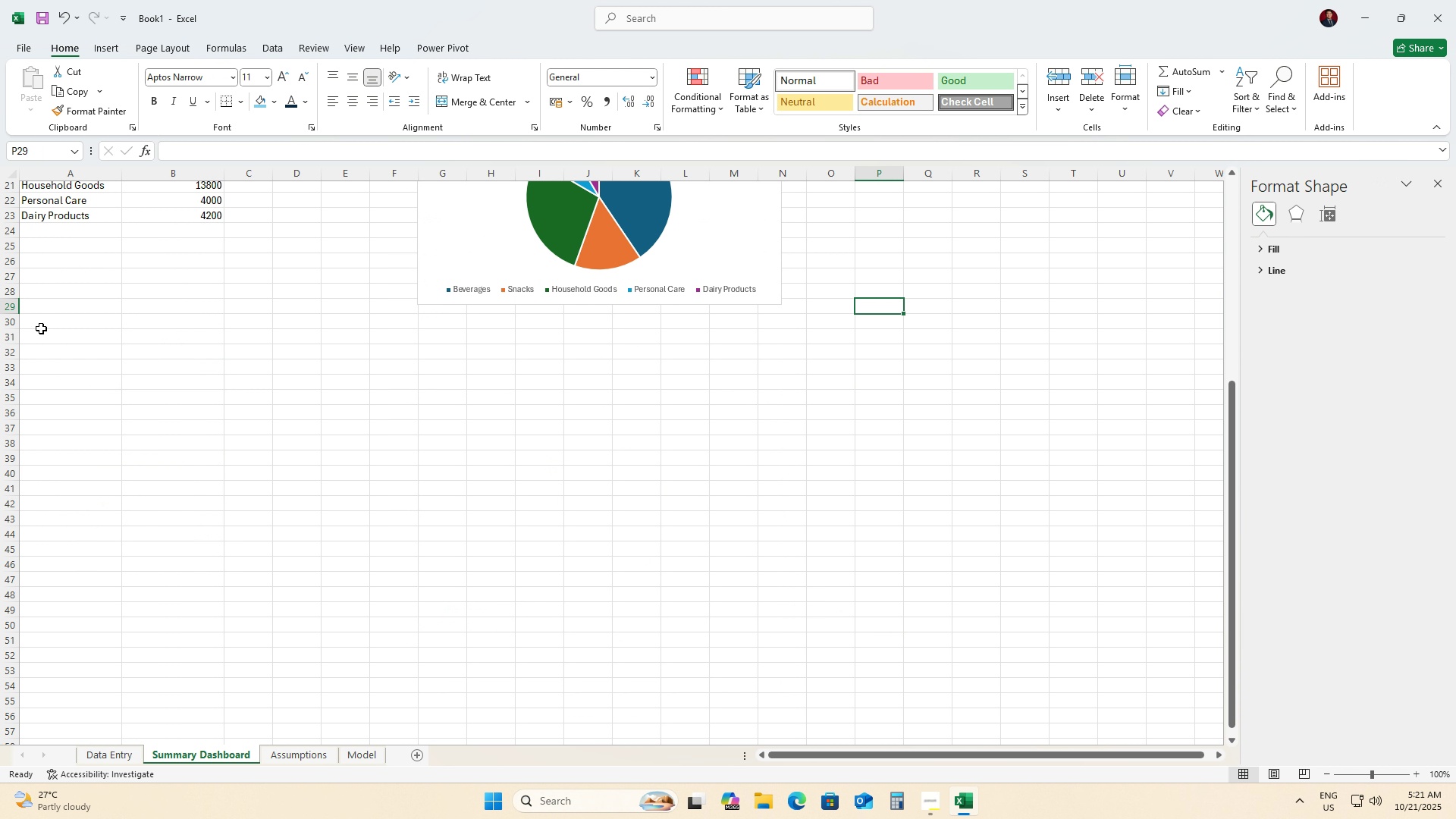 
left_click([43, 331])
 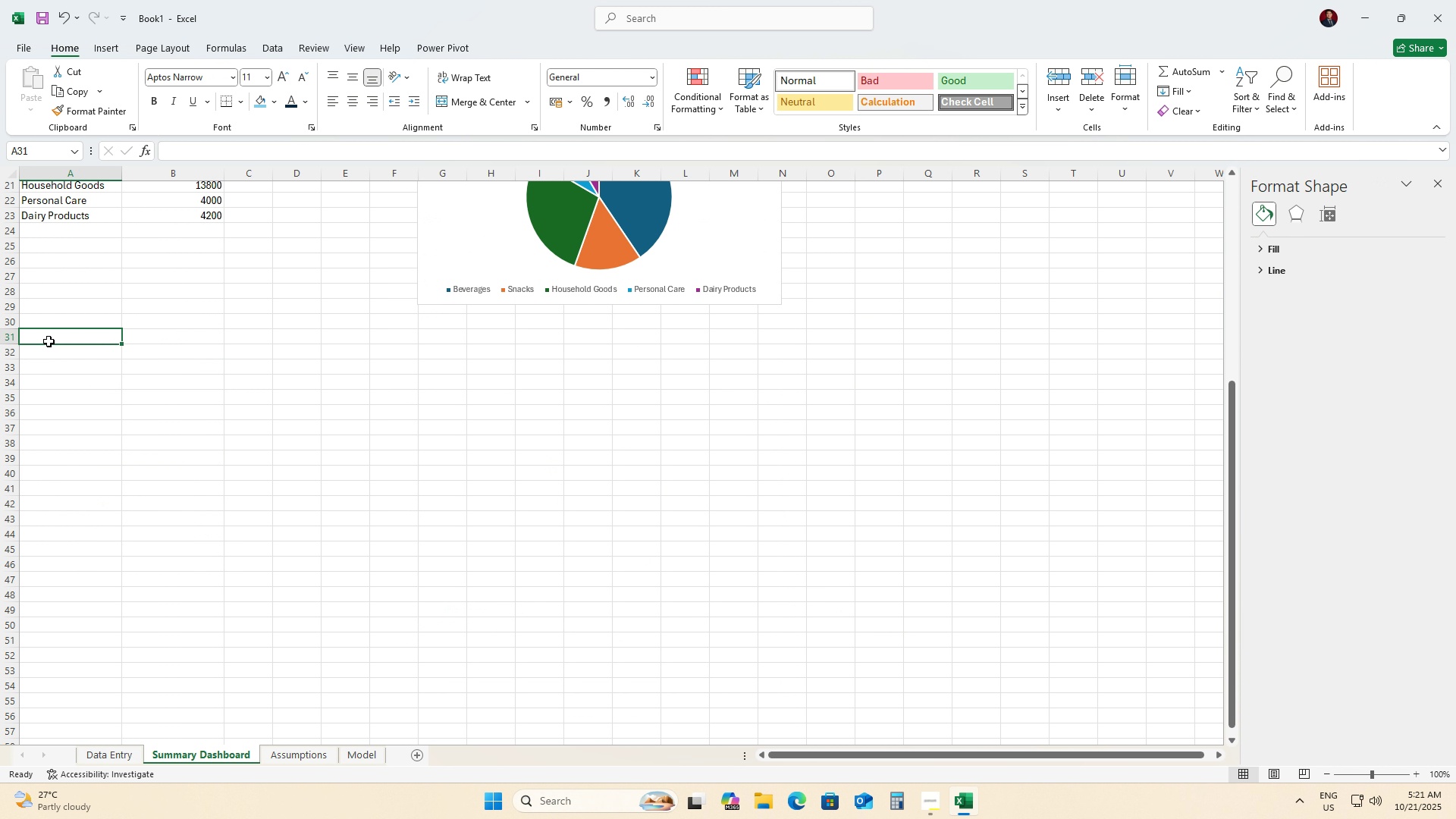 
double_click([49, 341])
 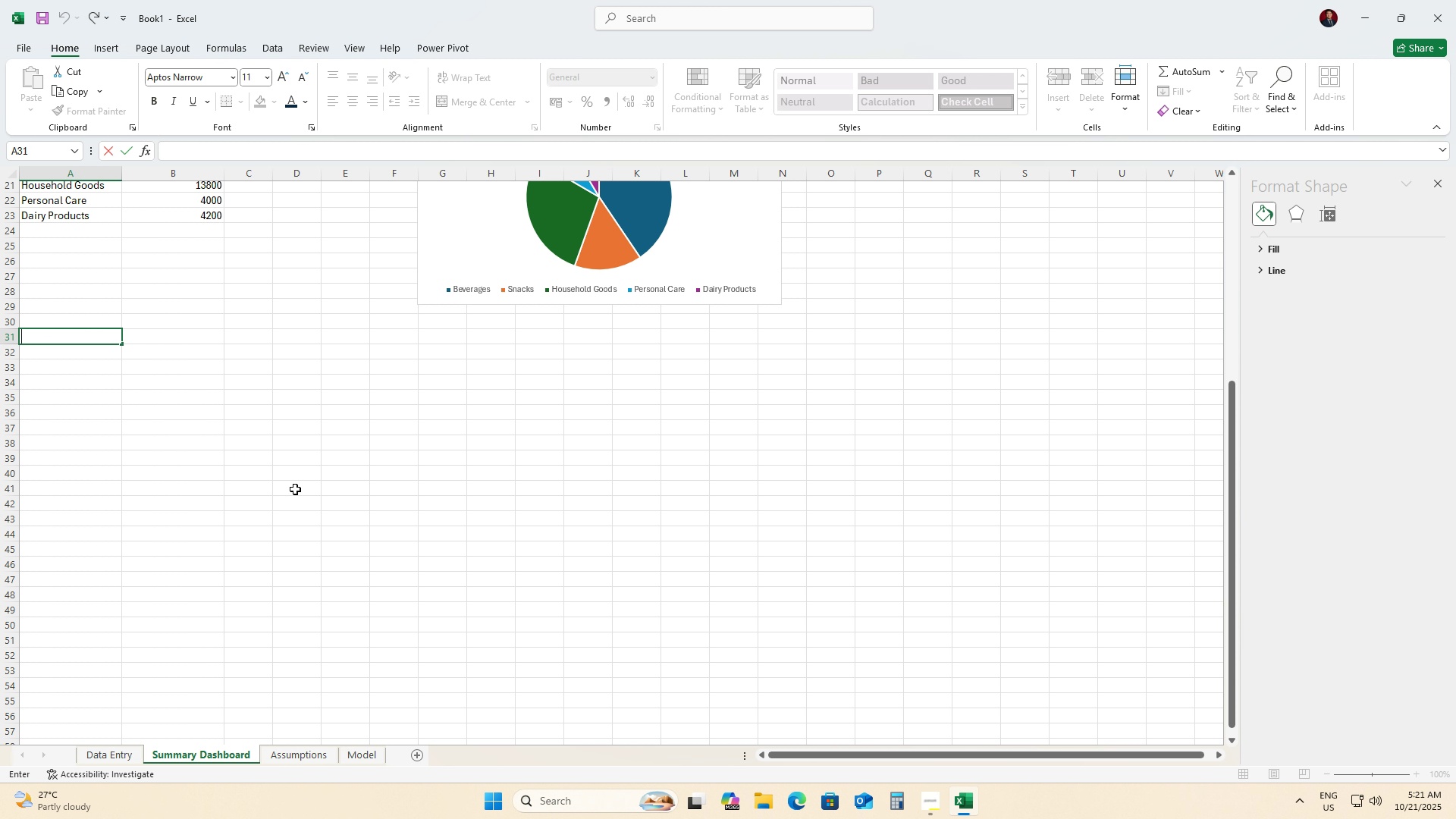 
wait(7.0)
 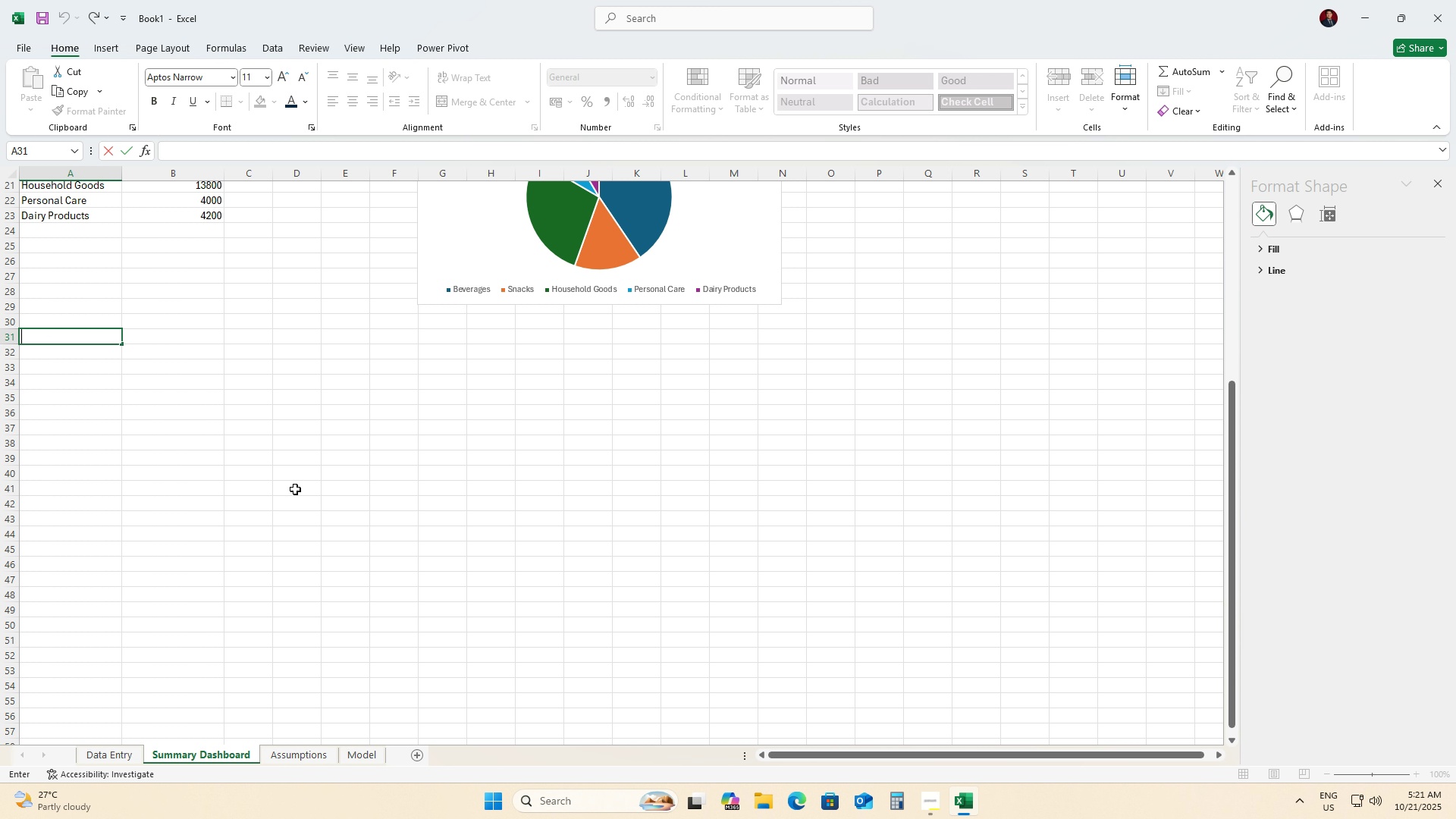 
scroll: coordinate [551, 504], scroll_direction: up, amount: 7.0
 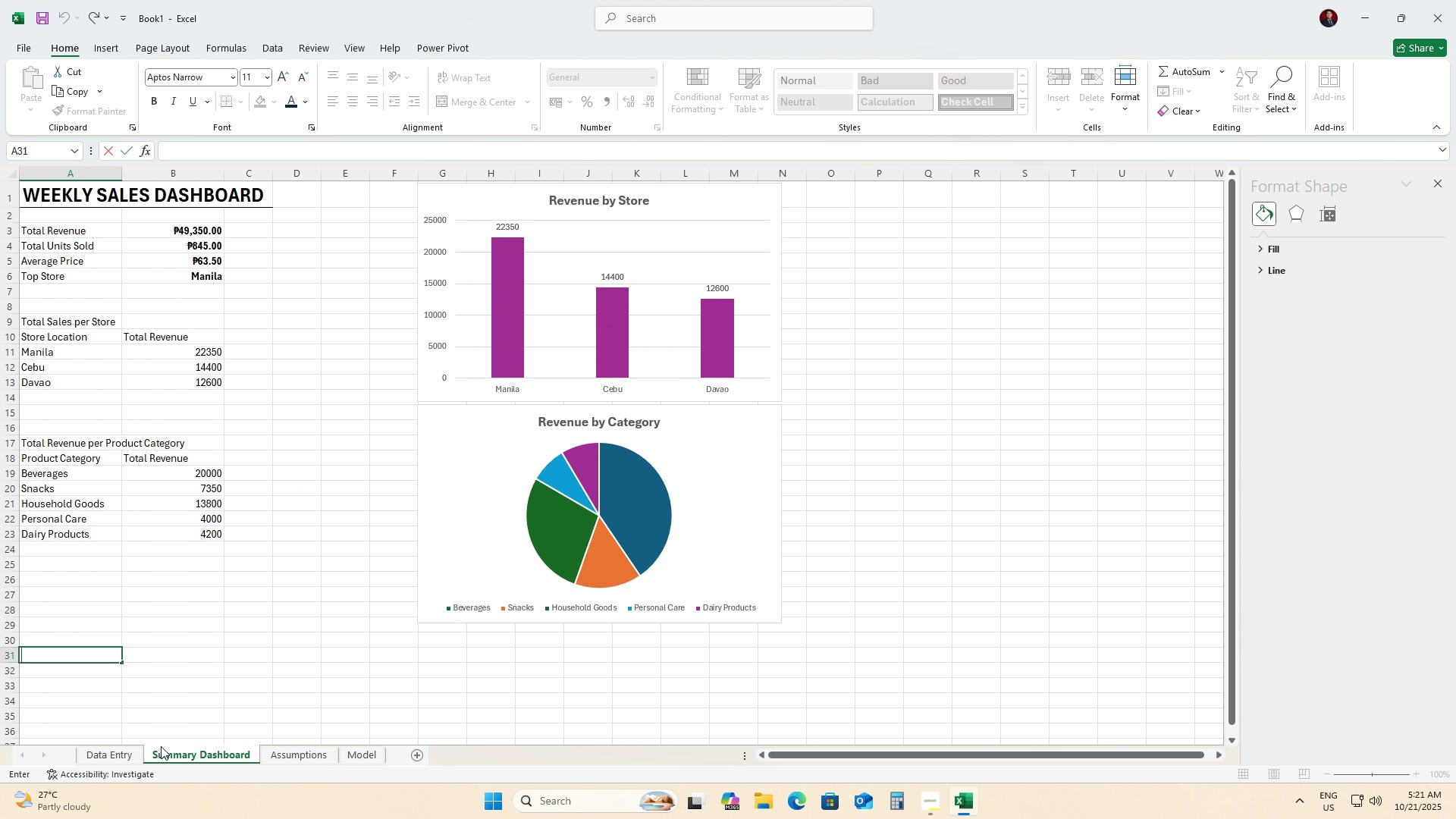 
left_click([92, 756])
 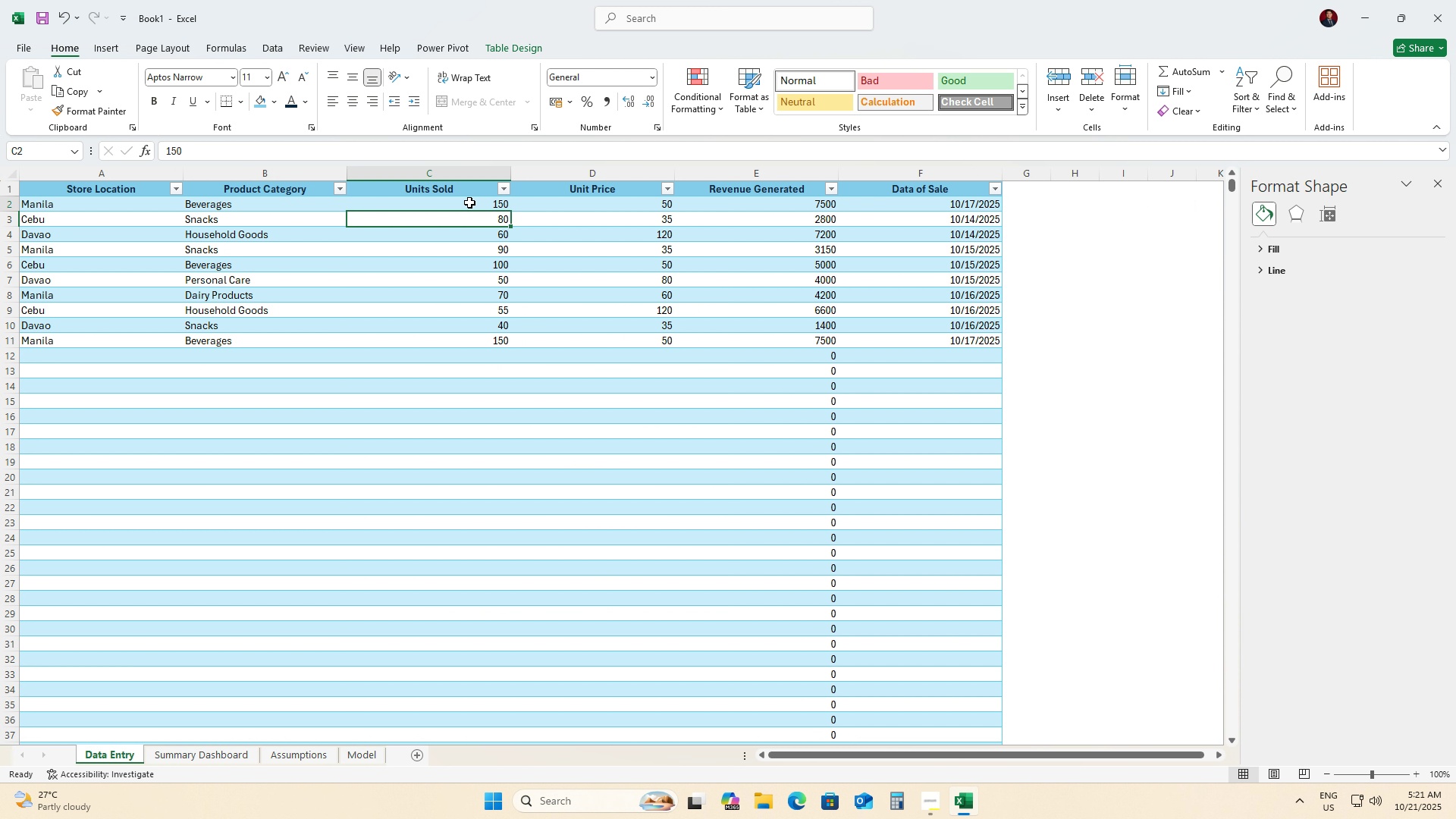 
double_click([469, 202])
 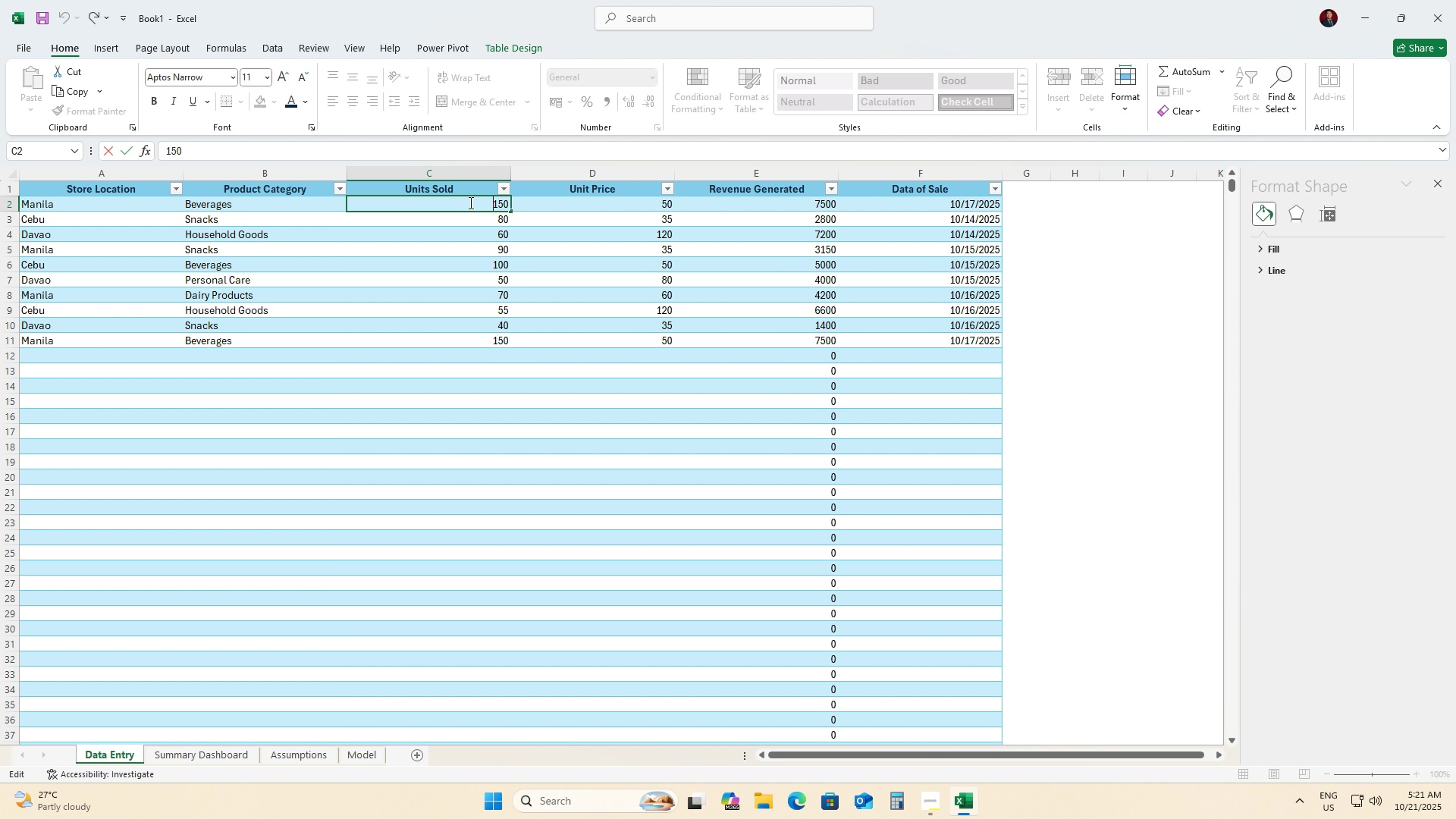 
key(Numpad1)
 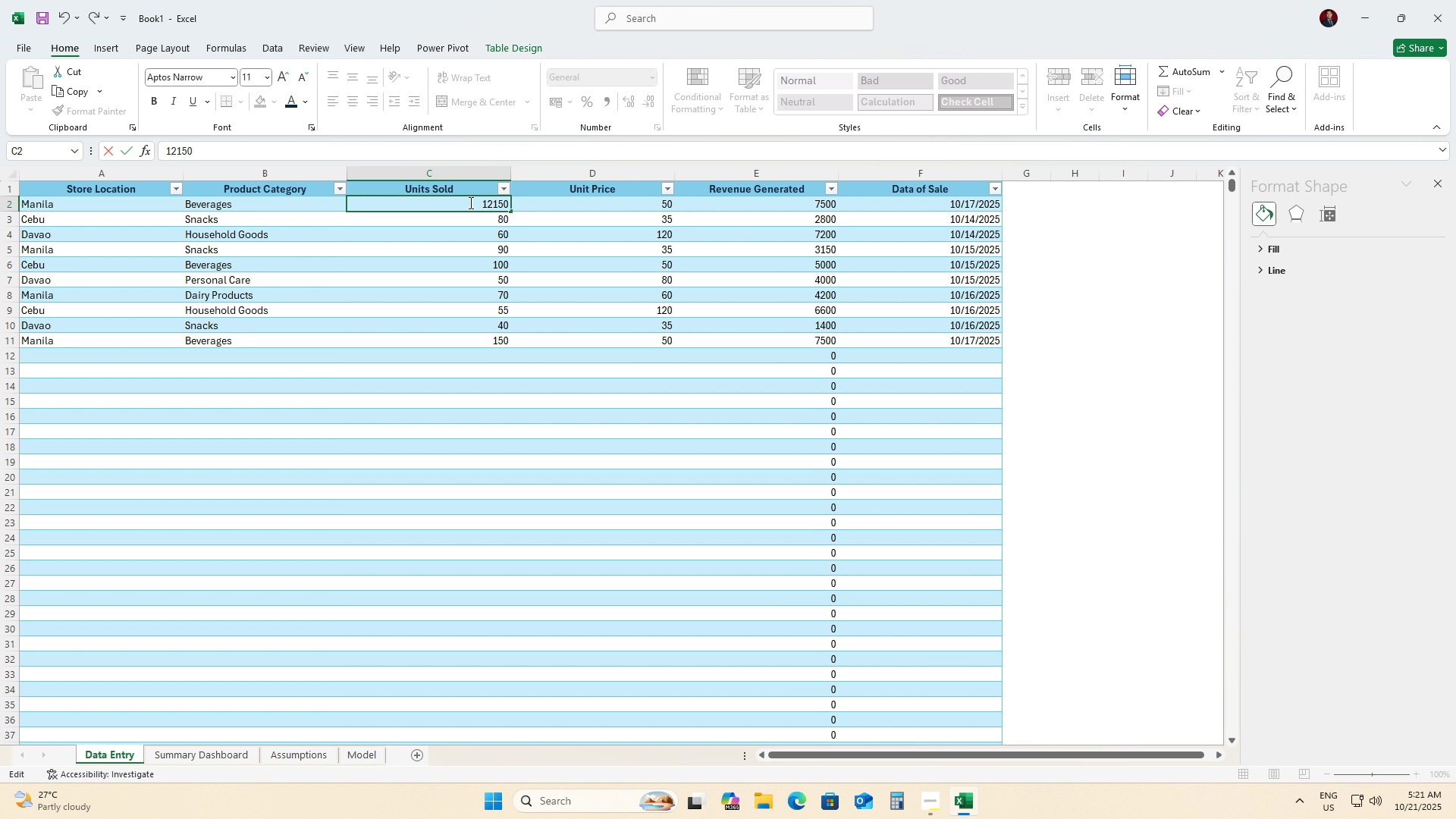 
key(Numpad2)
 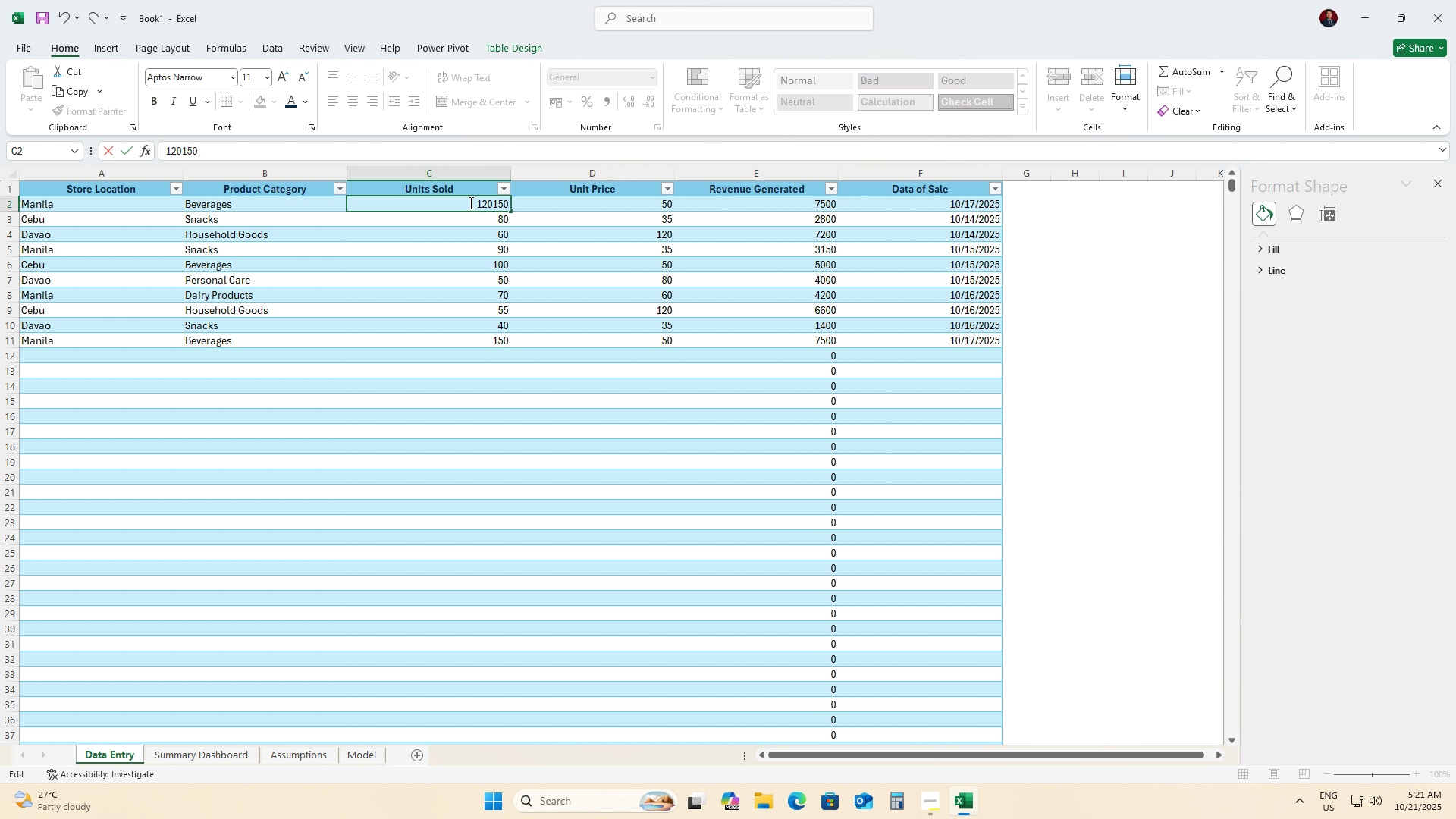 
key(Numpad0)
 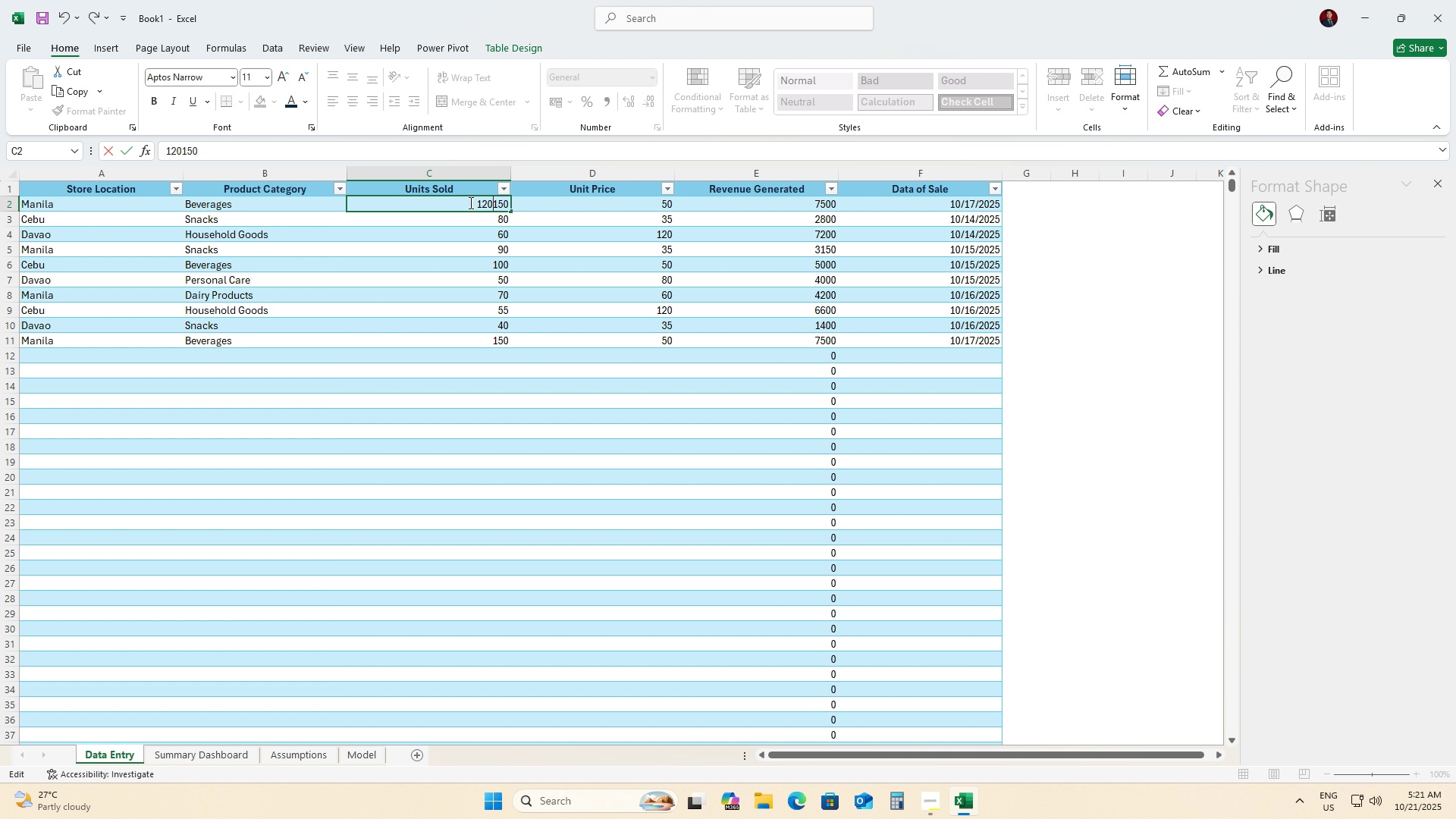 
key(Backspace)
 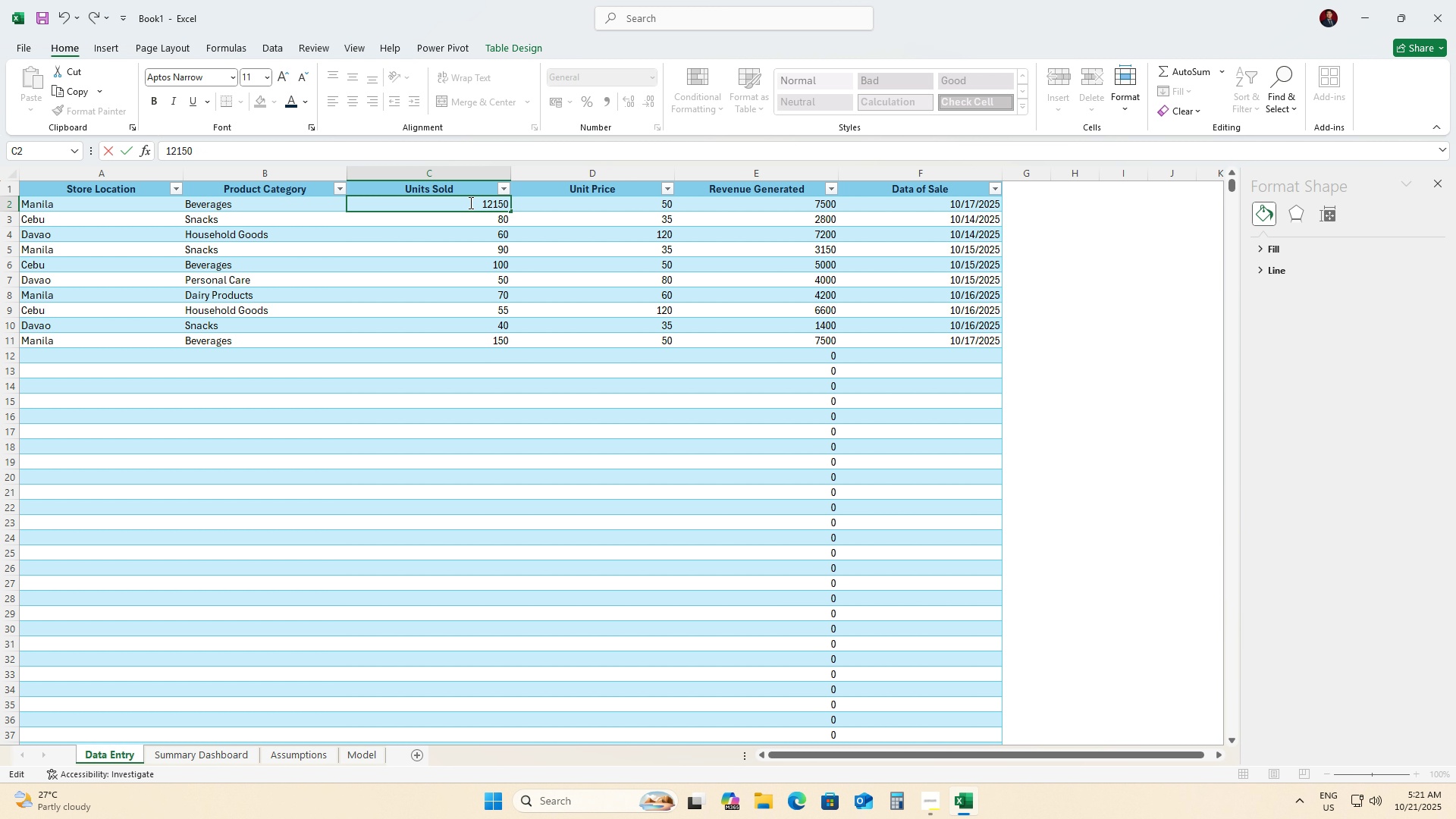 
key(Backspace)
 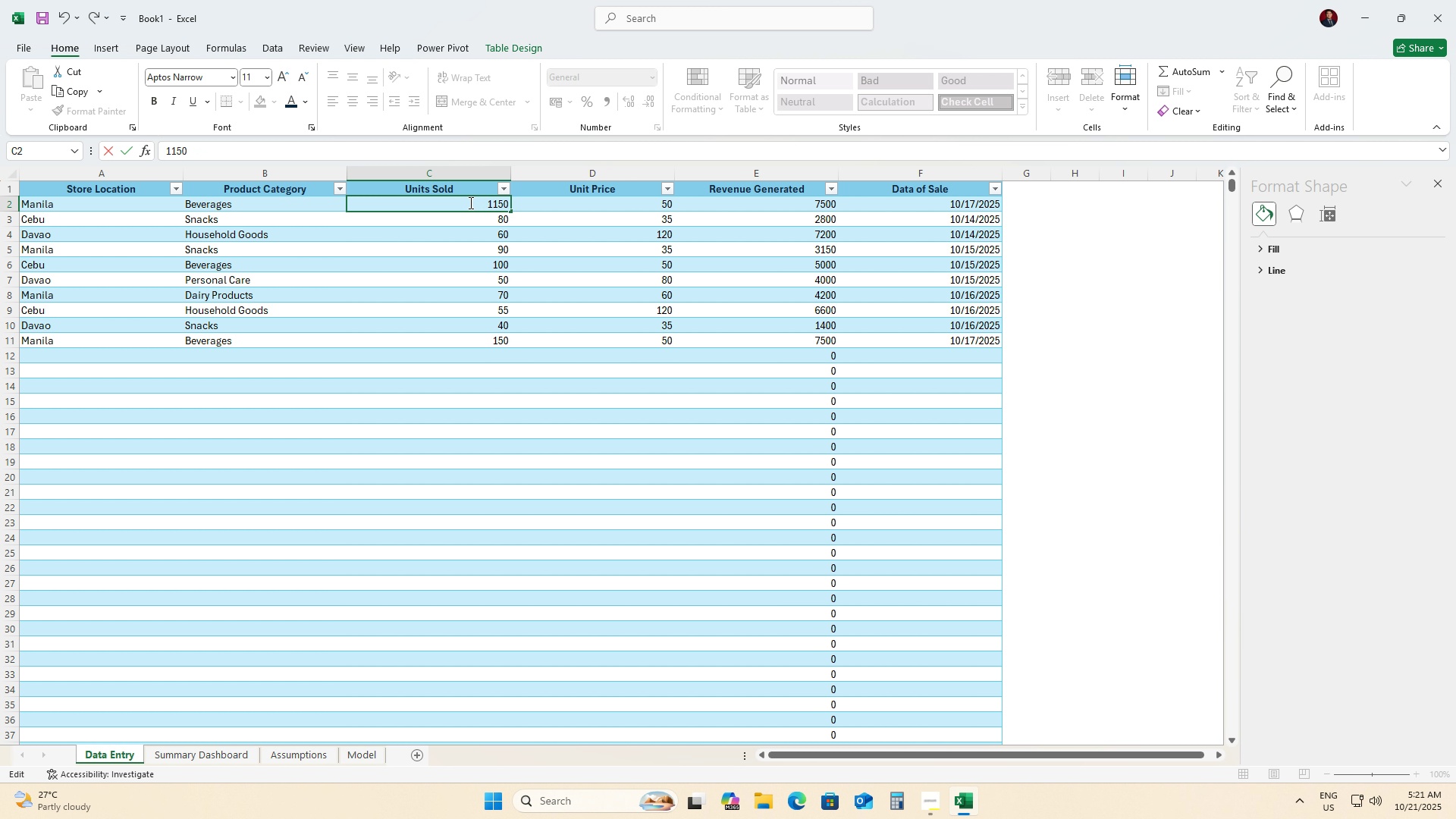 
key(Backspace)
 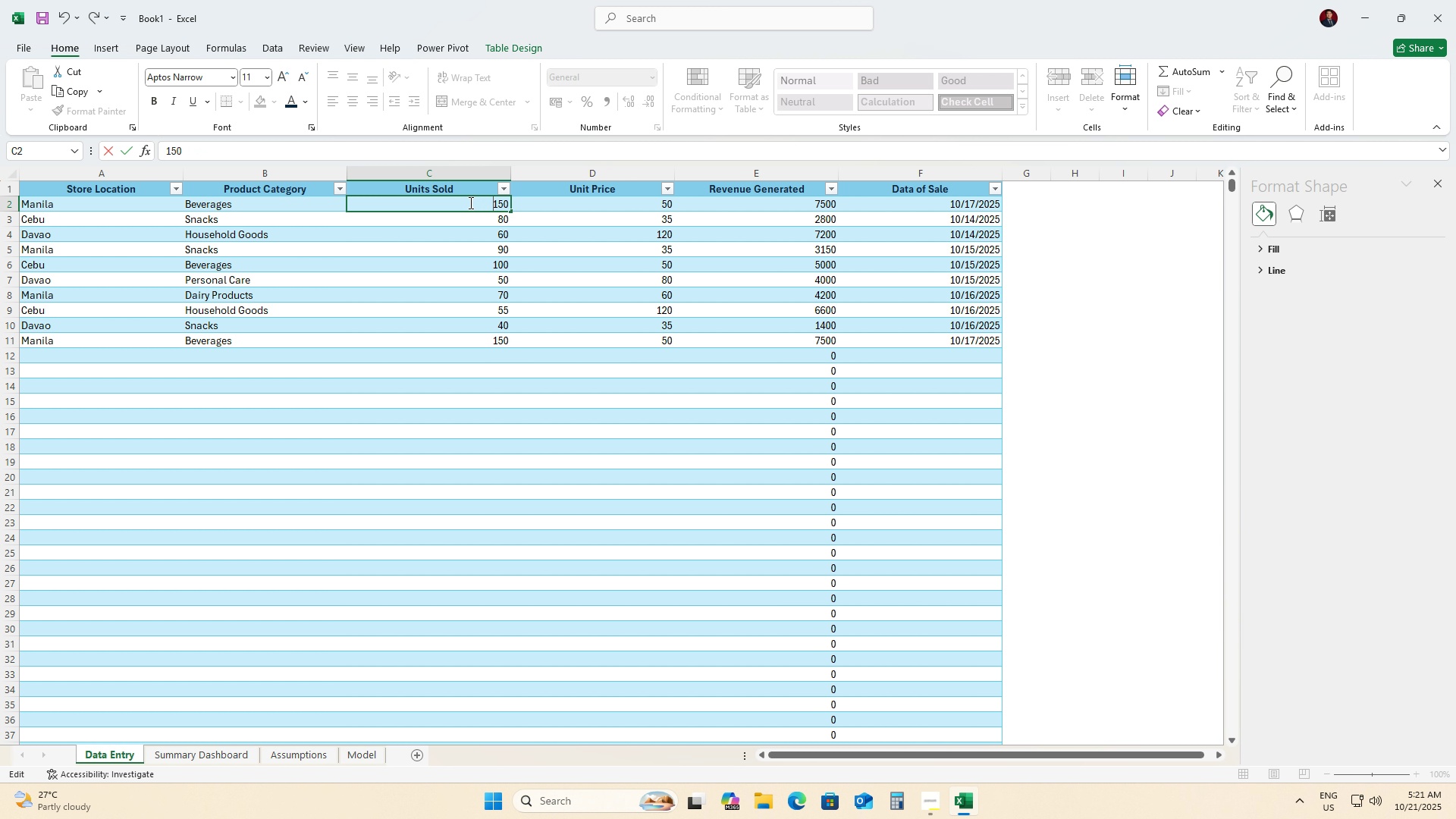 
key(ArrowRight)
 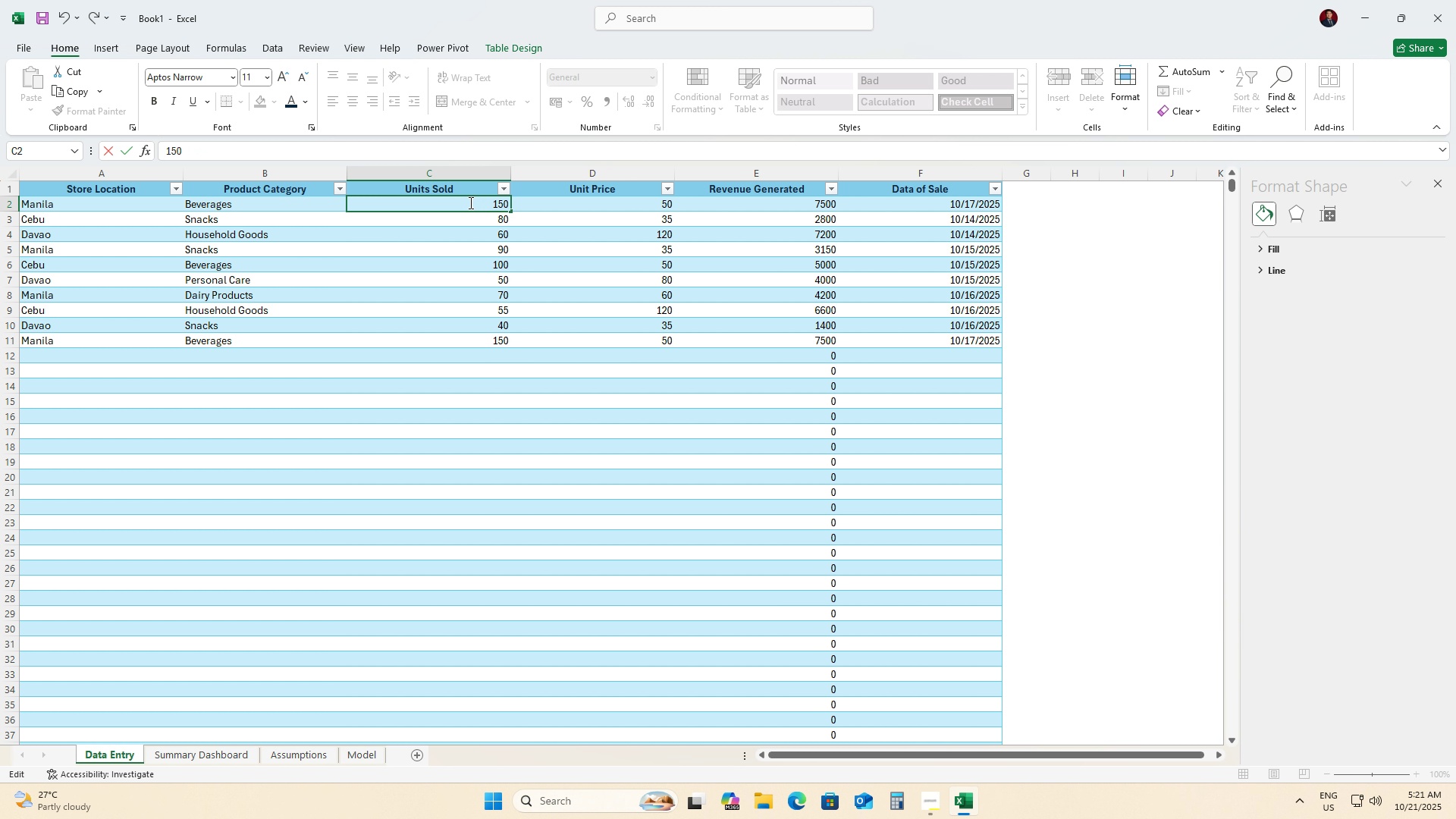 
key(ArrowRight)
 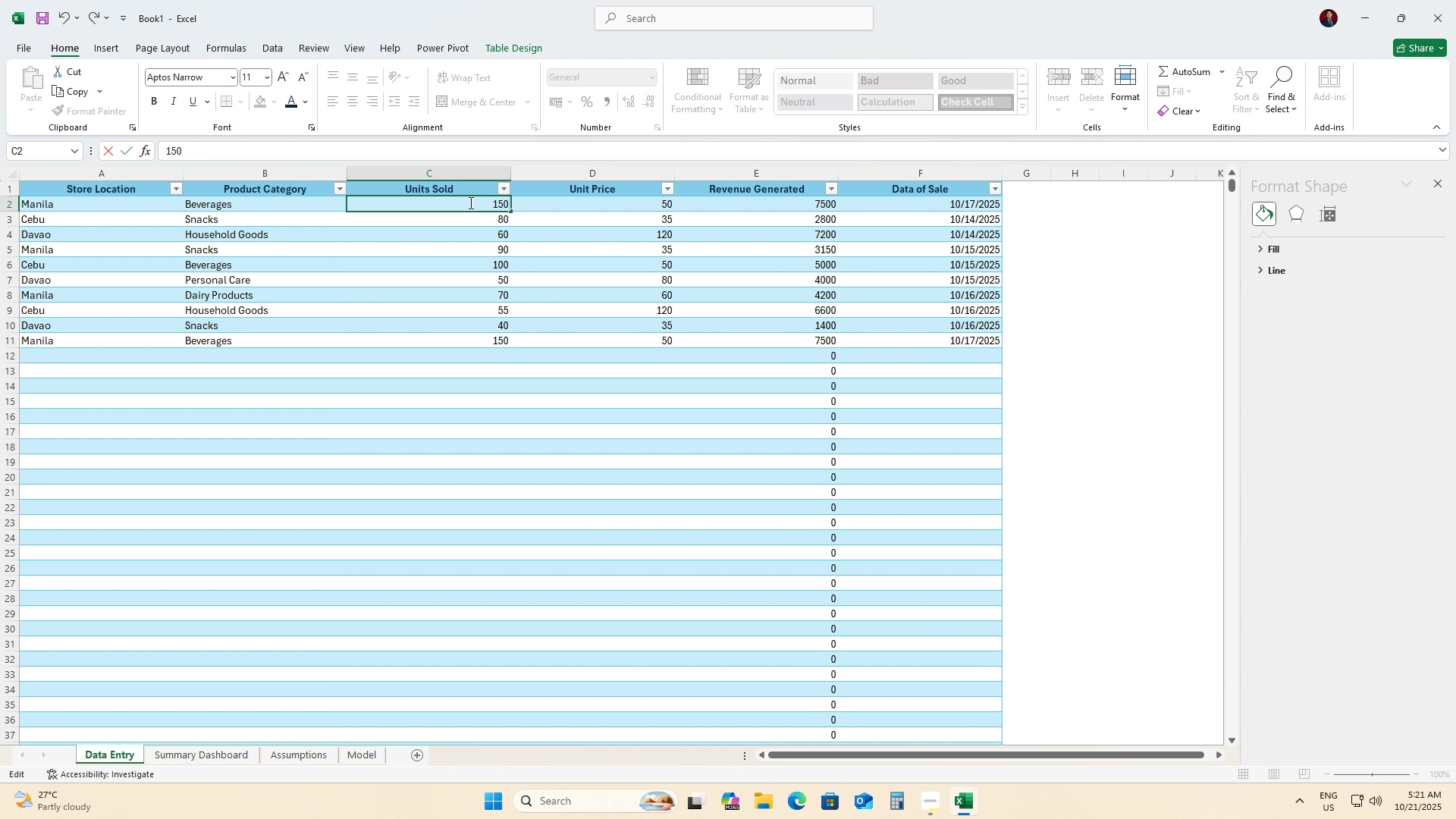 
key(ArrowRight)
 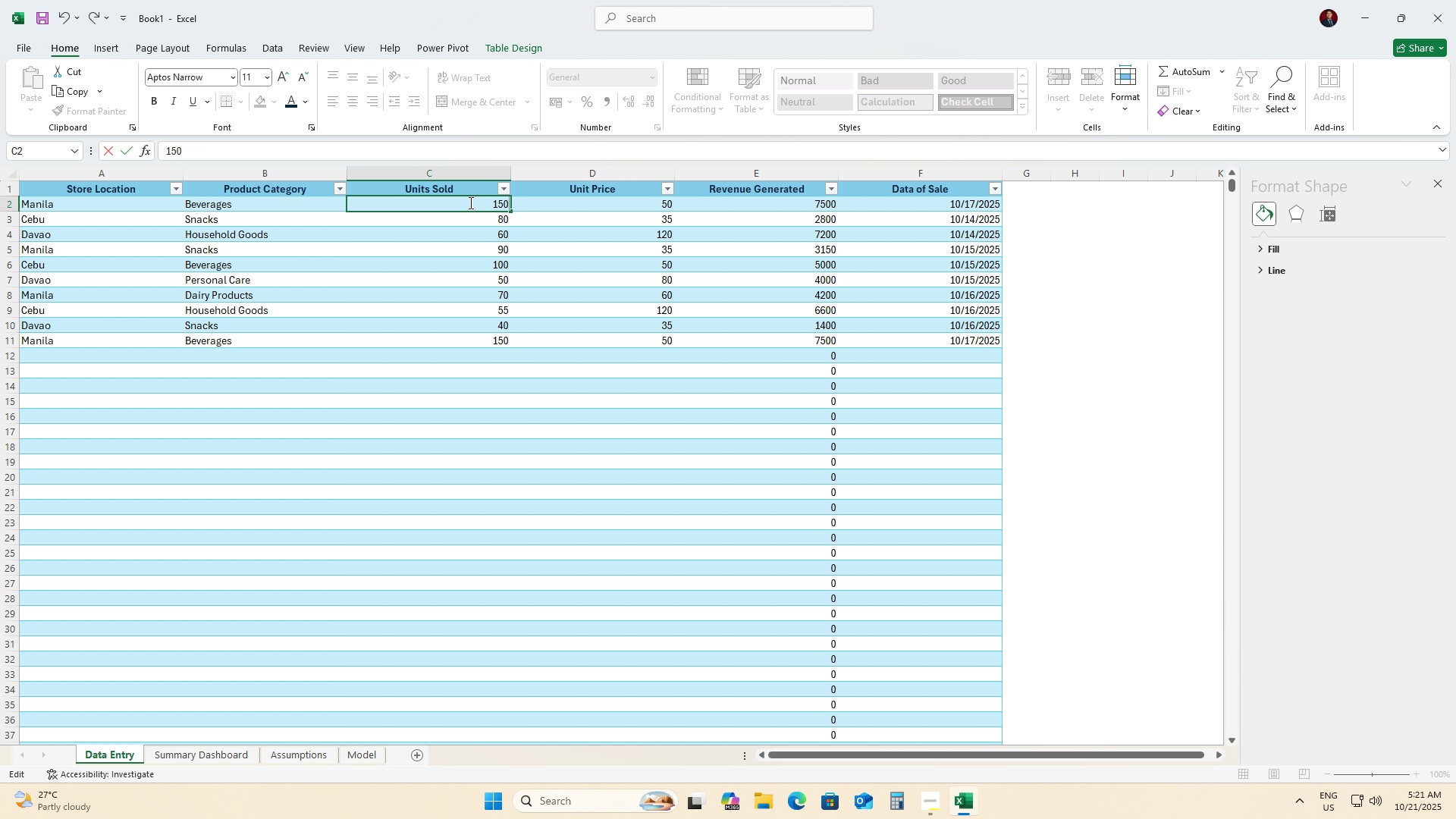 
key(Backspace)
 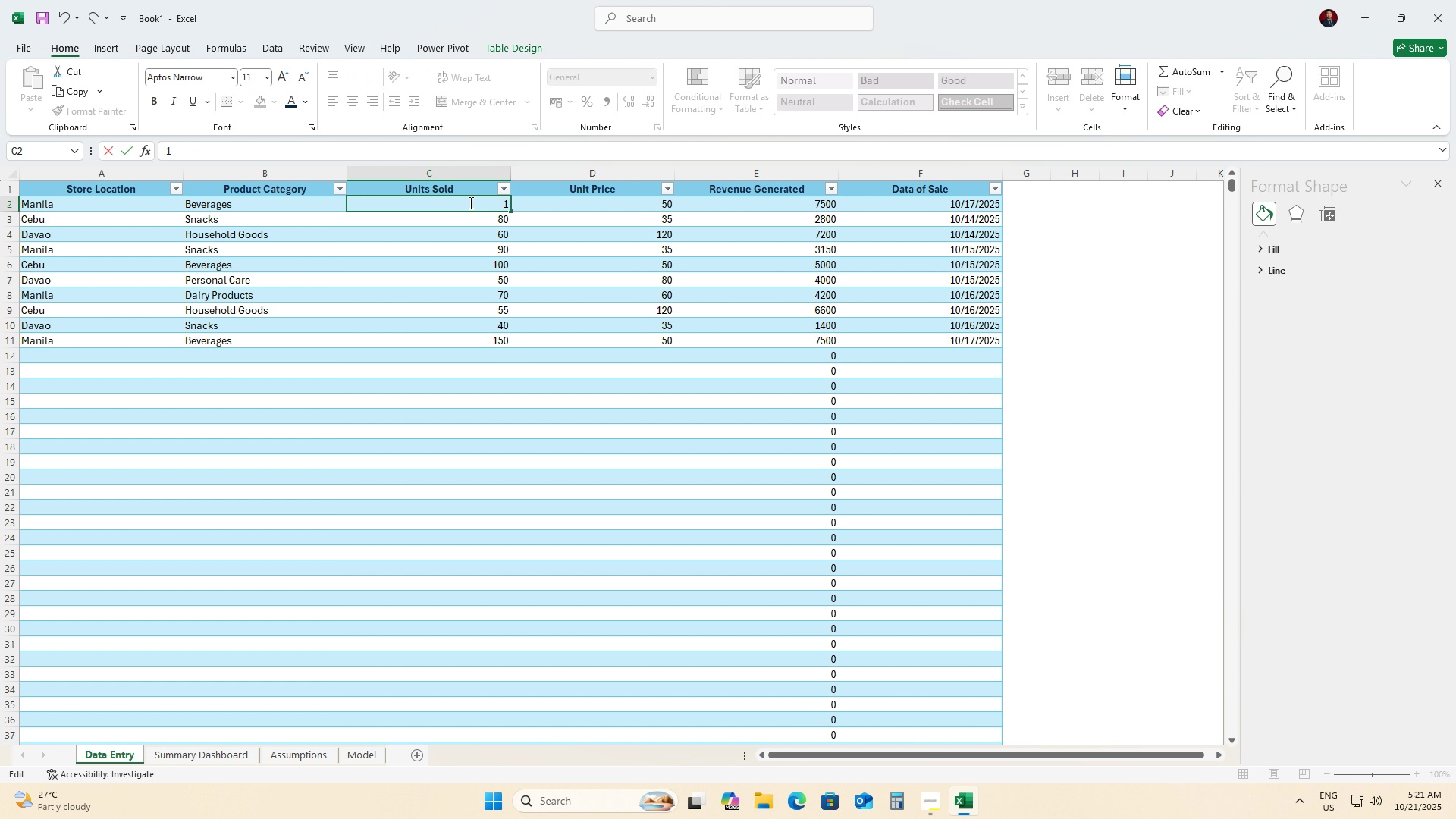 
key(Backspace)
 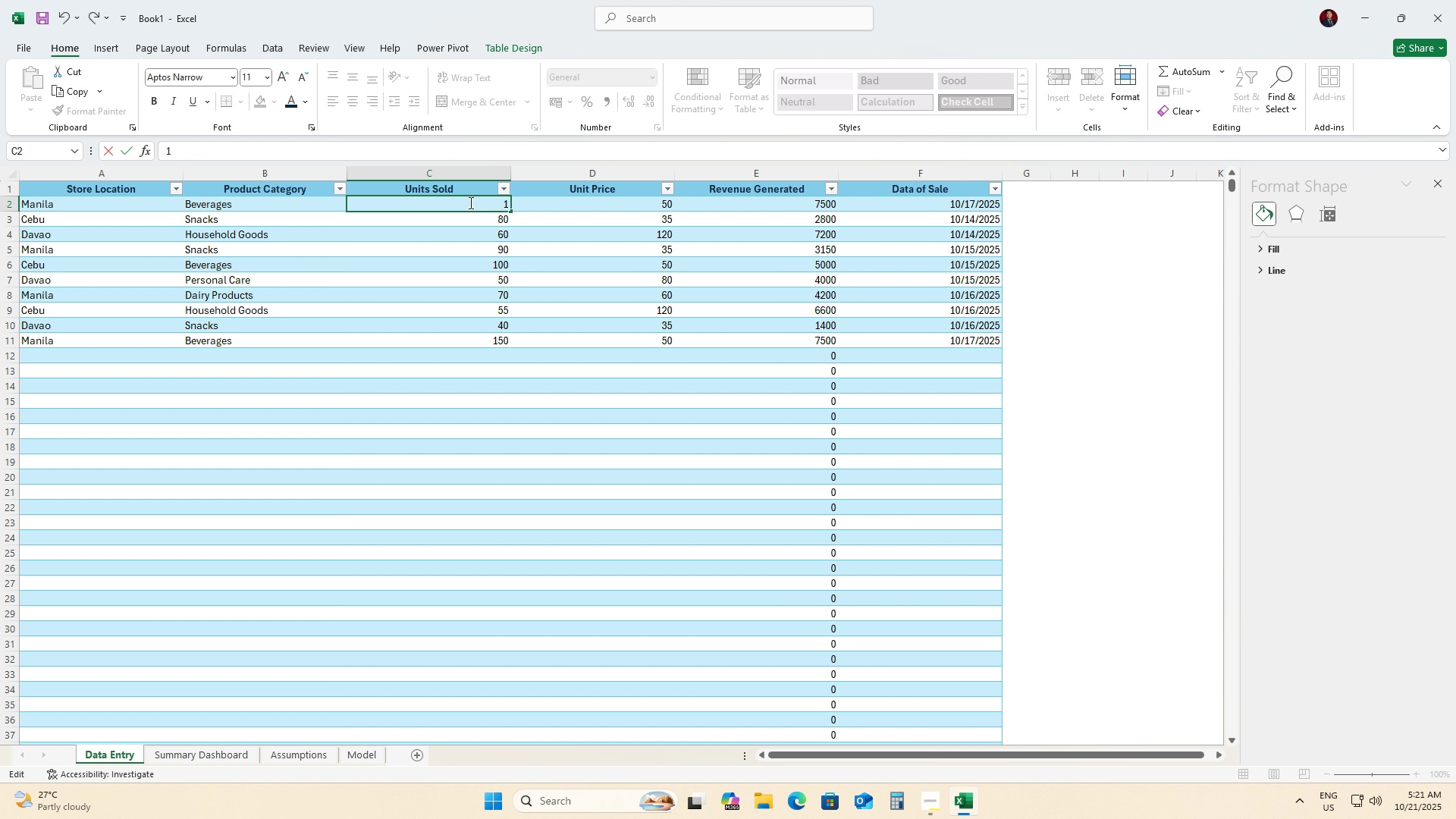 
key(Backspace)
 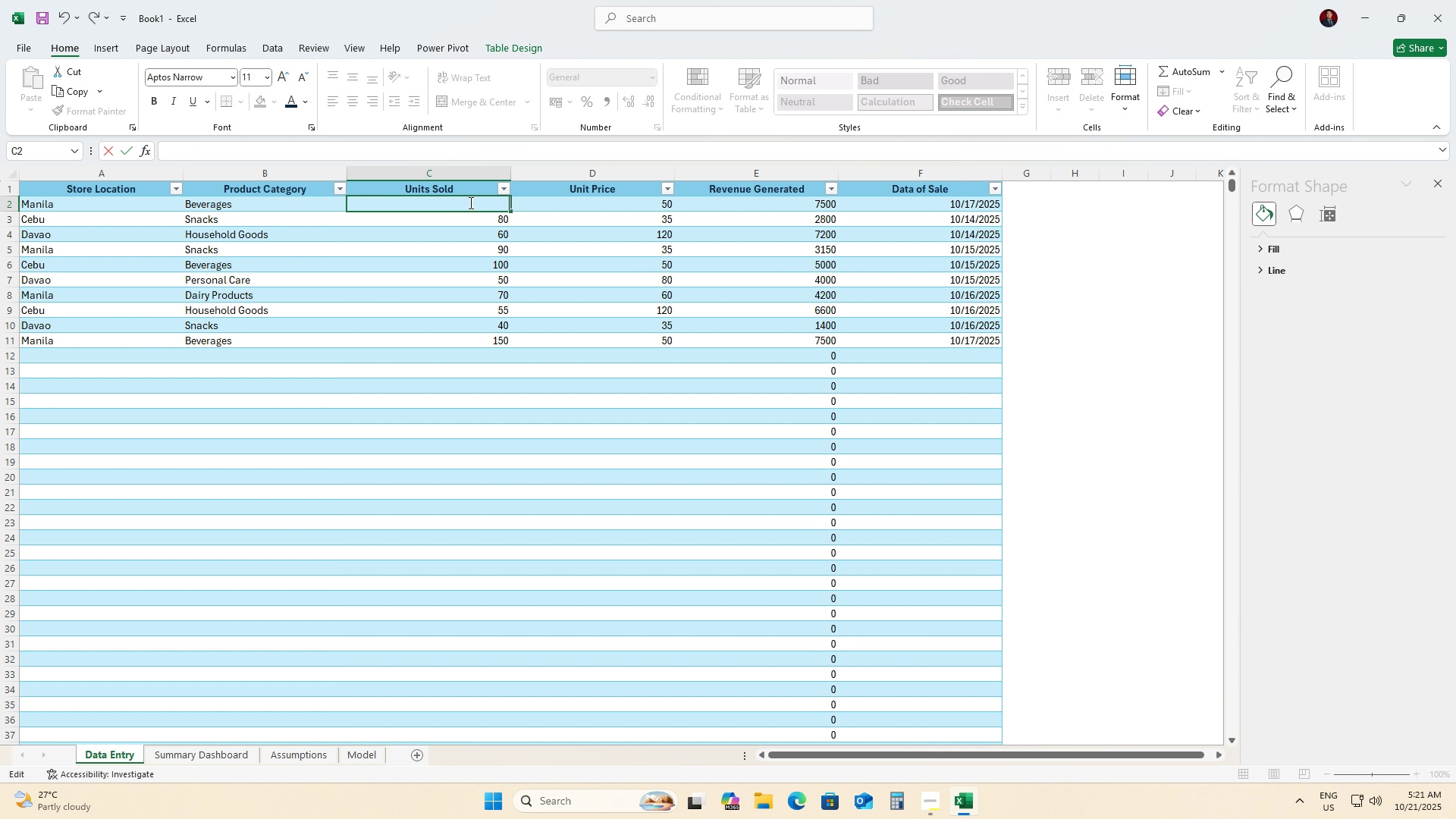 
key(Numpad1)
 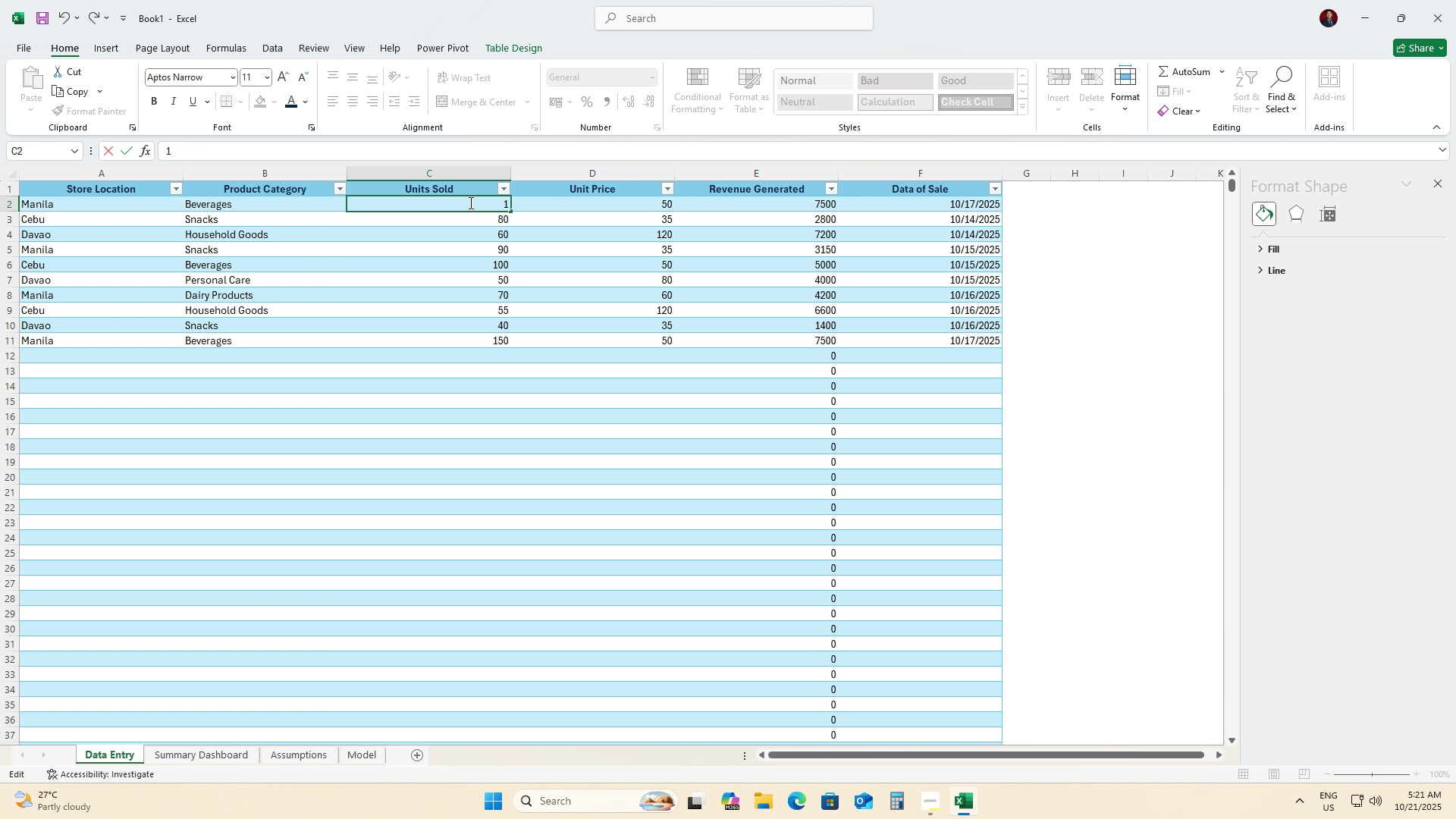 
key(Numpad2)
 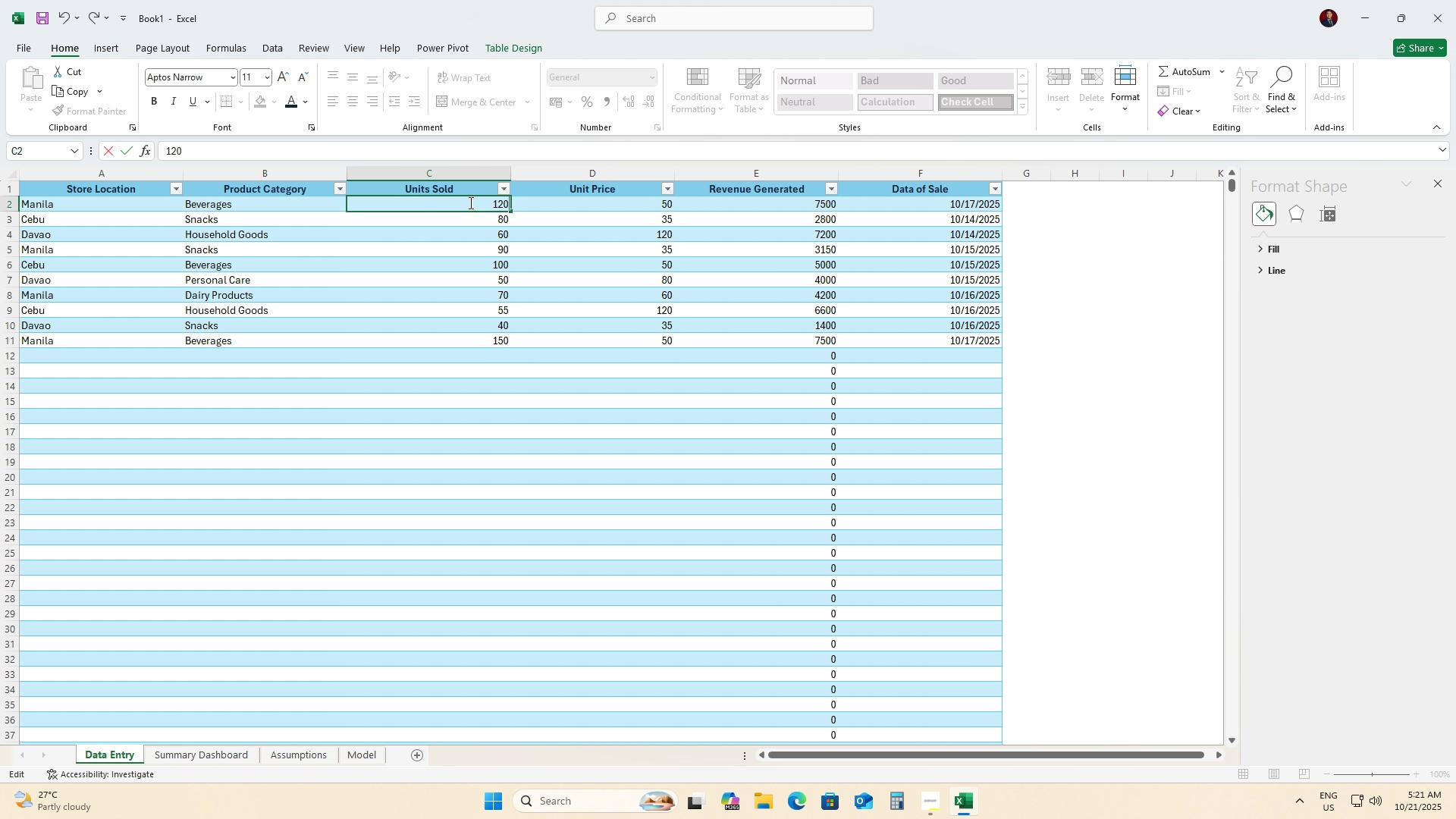 
key(Numpad0)
 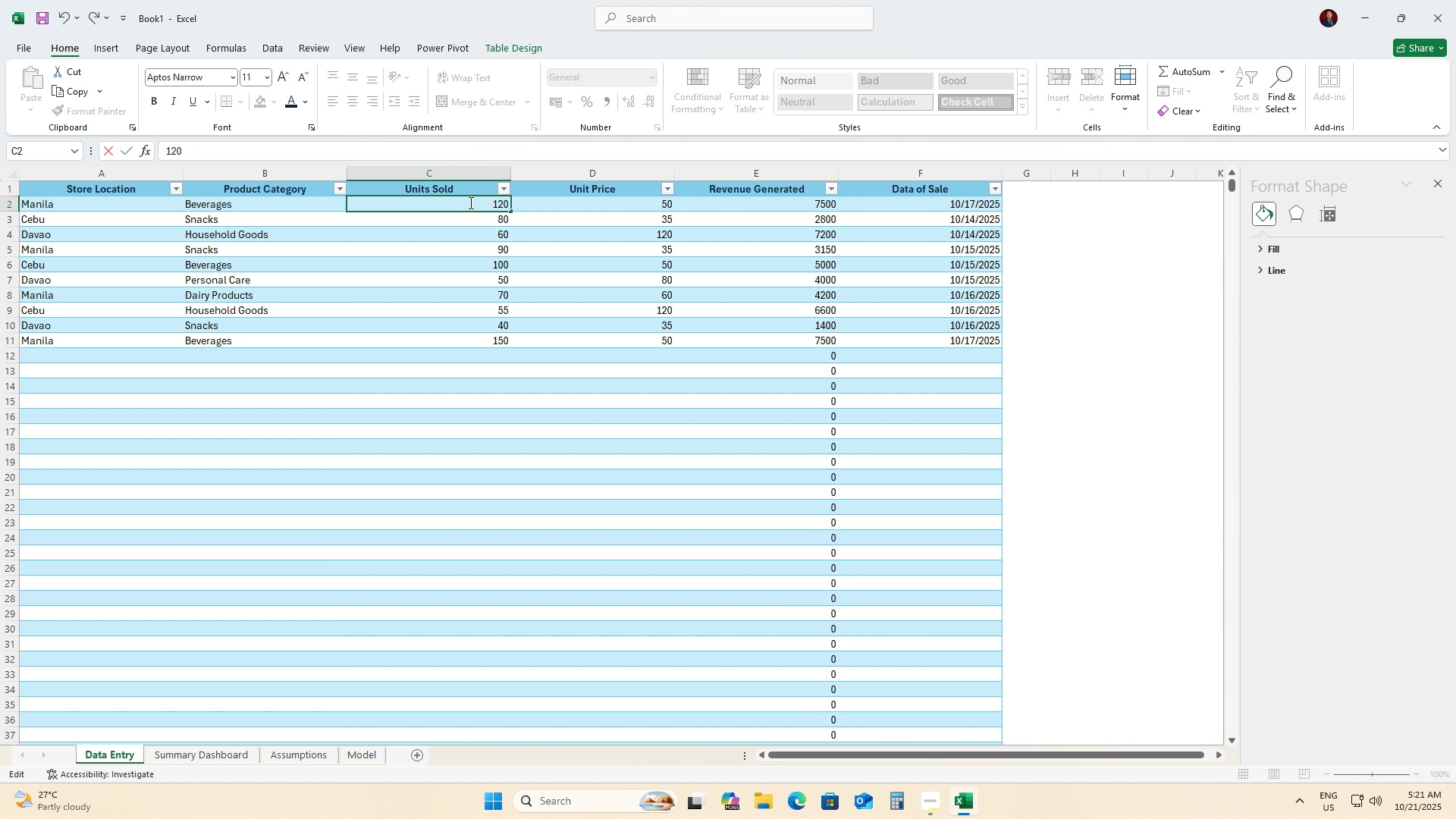 
key(NumpadEnter)
 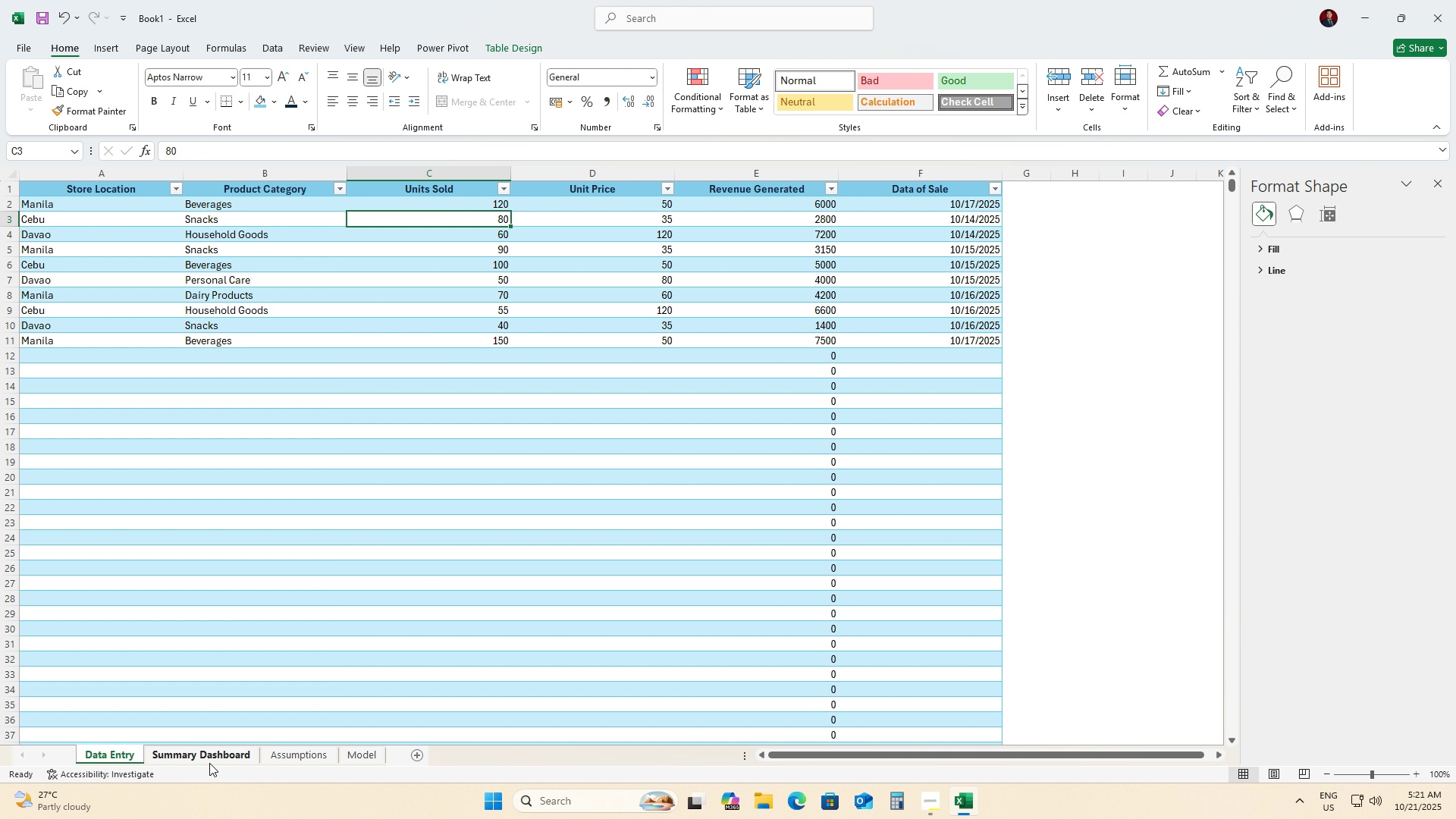 
left_click([209, 755])